 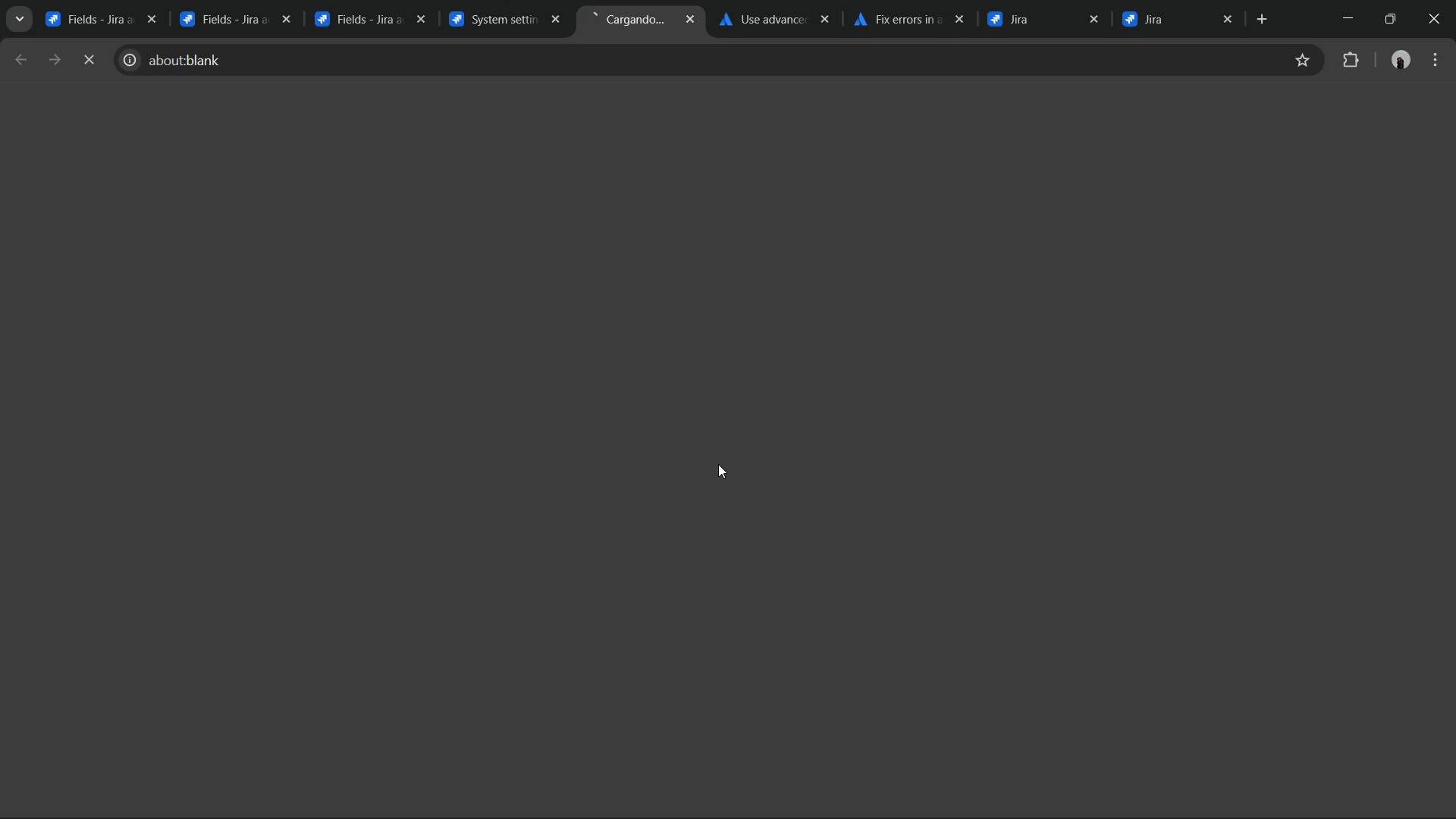 
left_click([519, 0])
 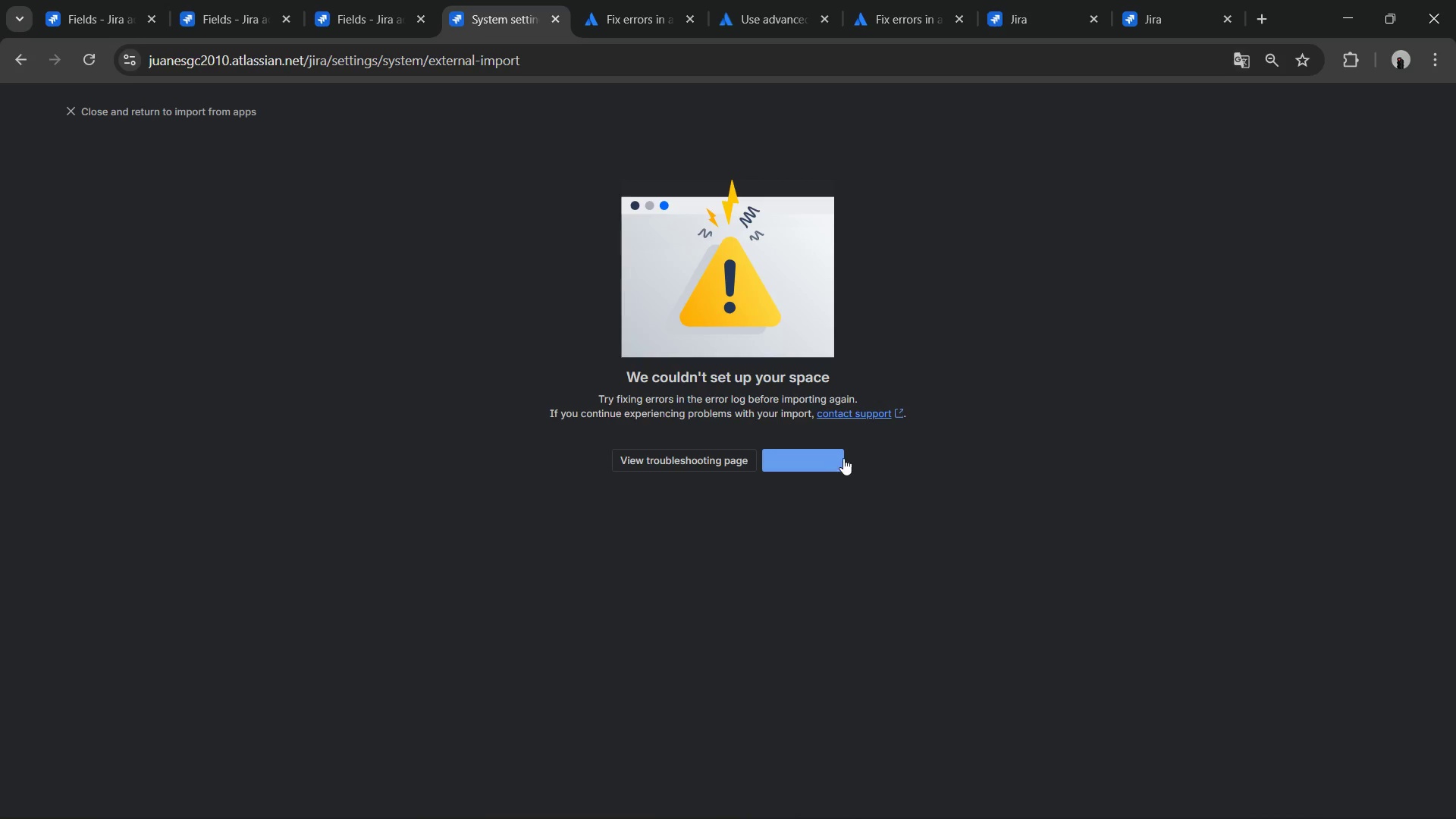 
left_click([835, 463])
 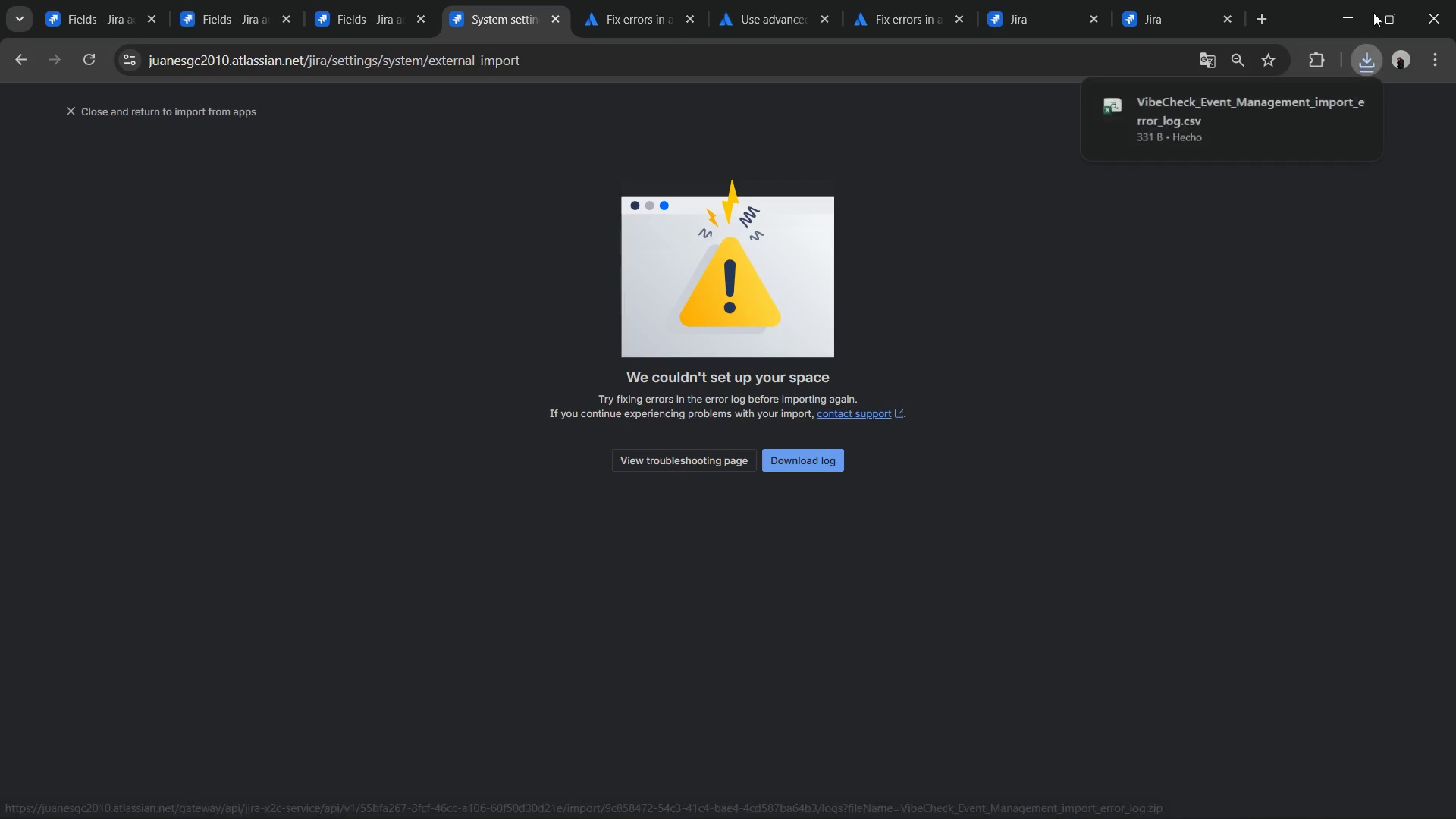 
double_click([1216, 133])
 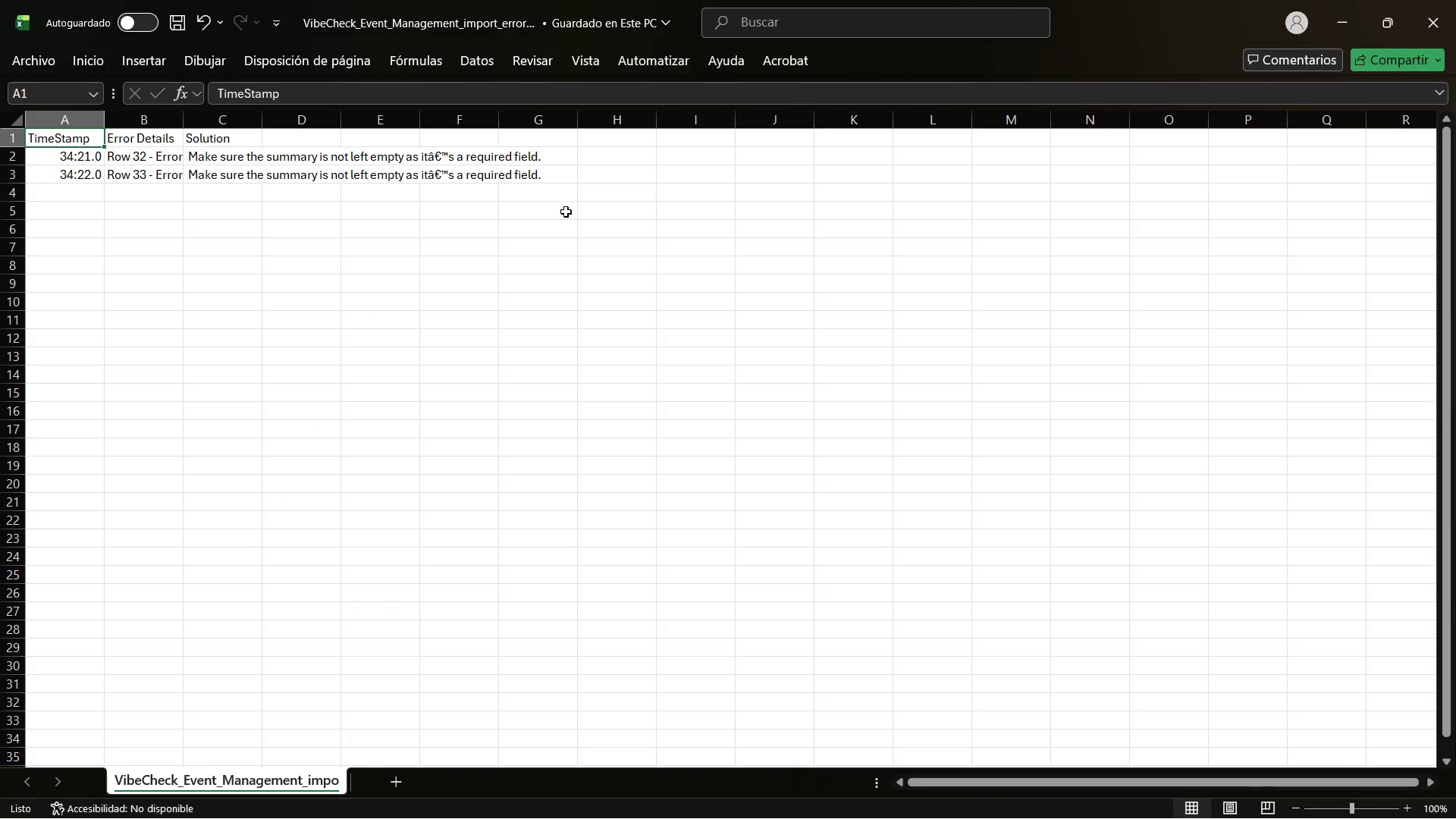 
wait(6.39)
 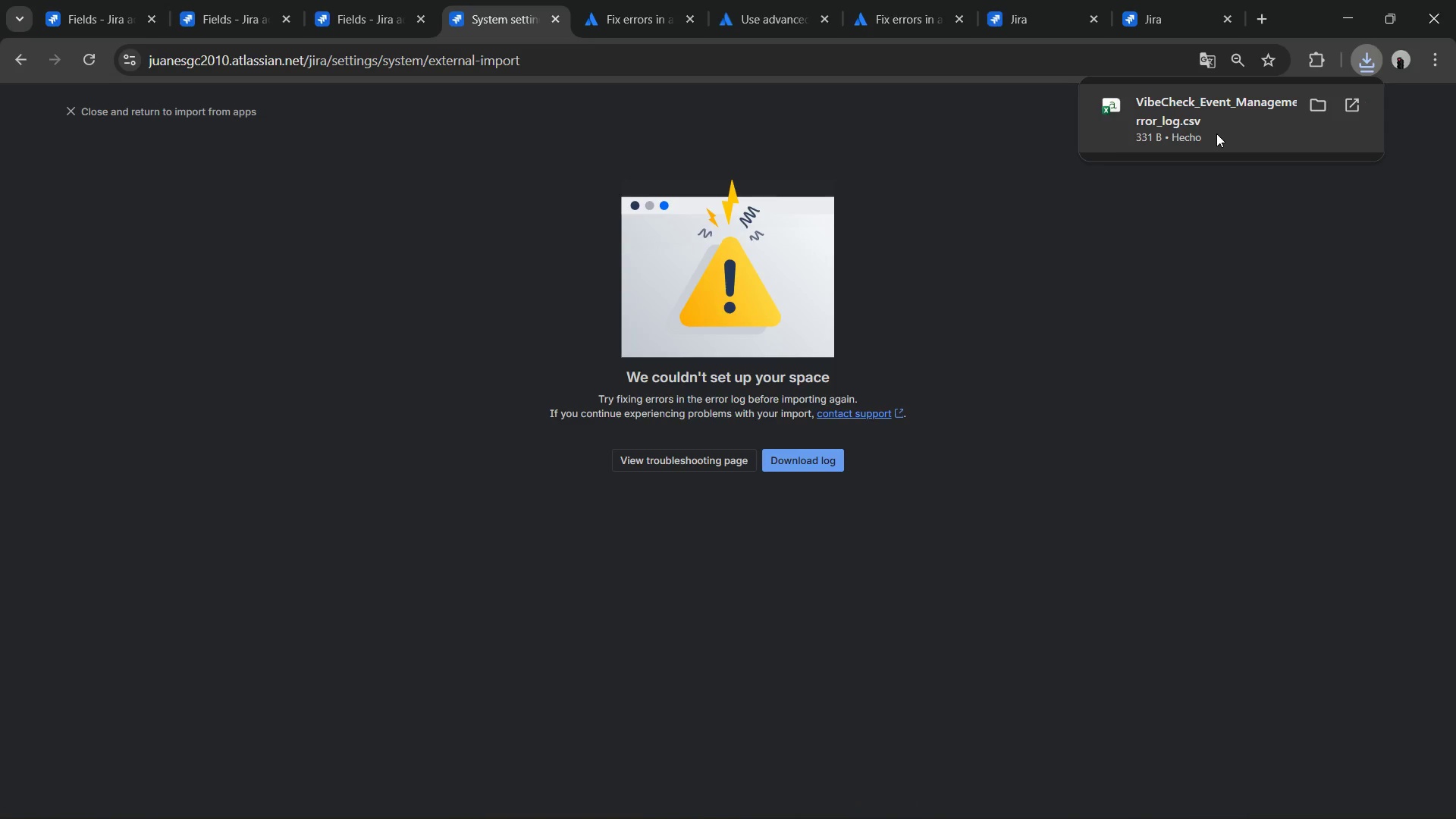 
left_click([420, 186])
 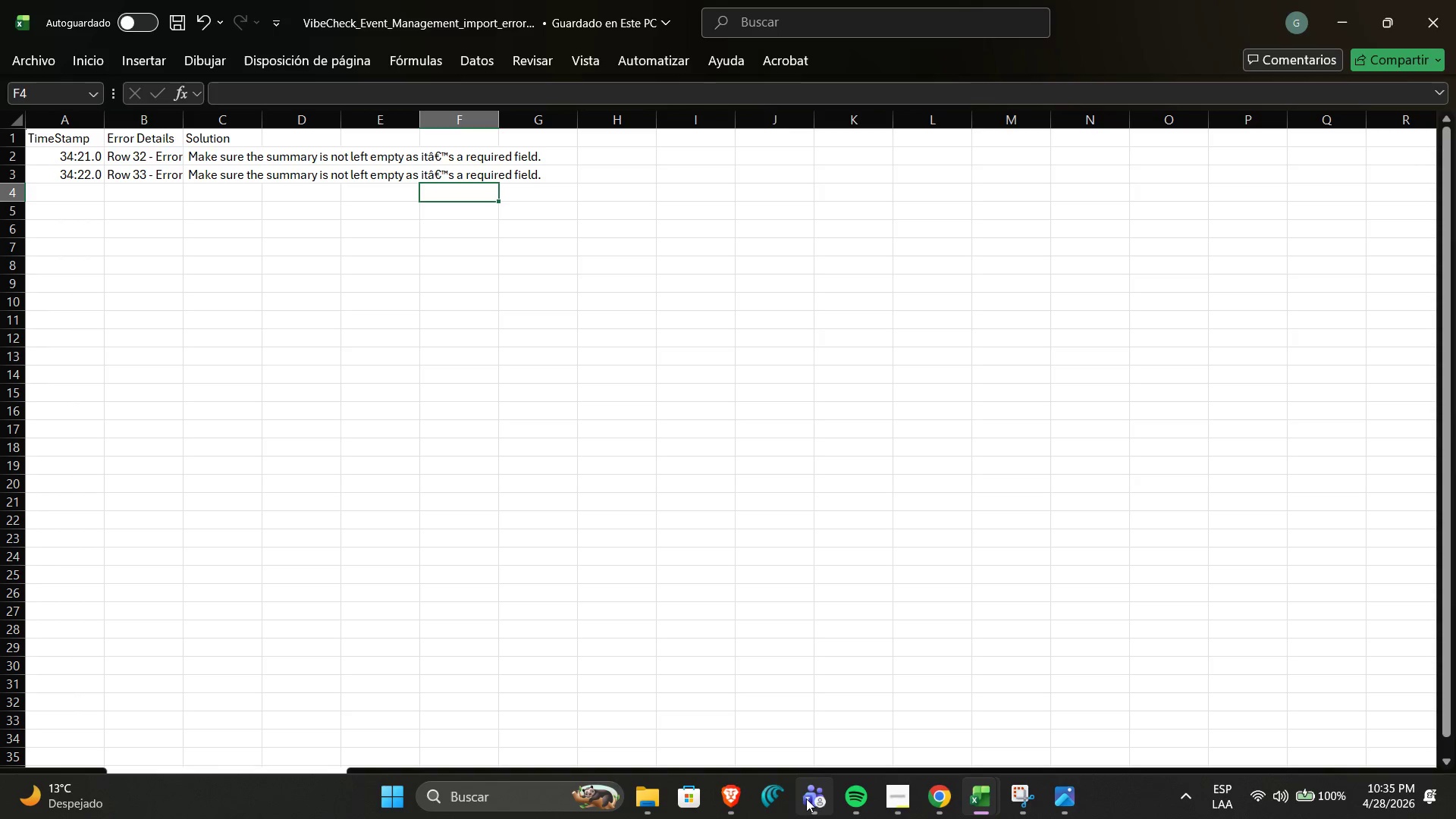 
mouse_move([972, 786])
 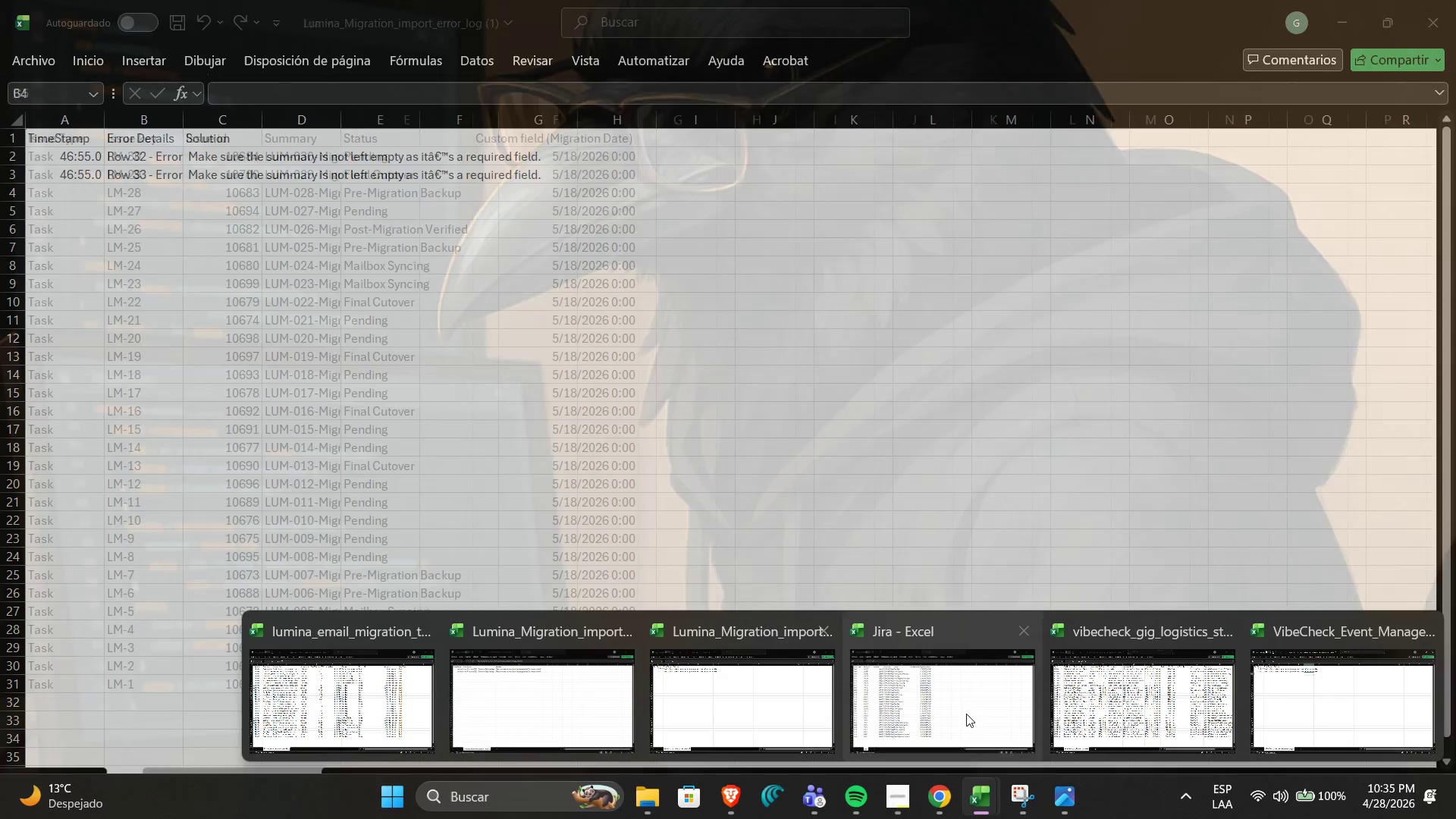 
left_click([1121, 713])
 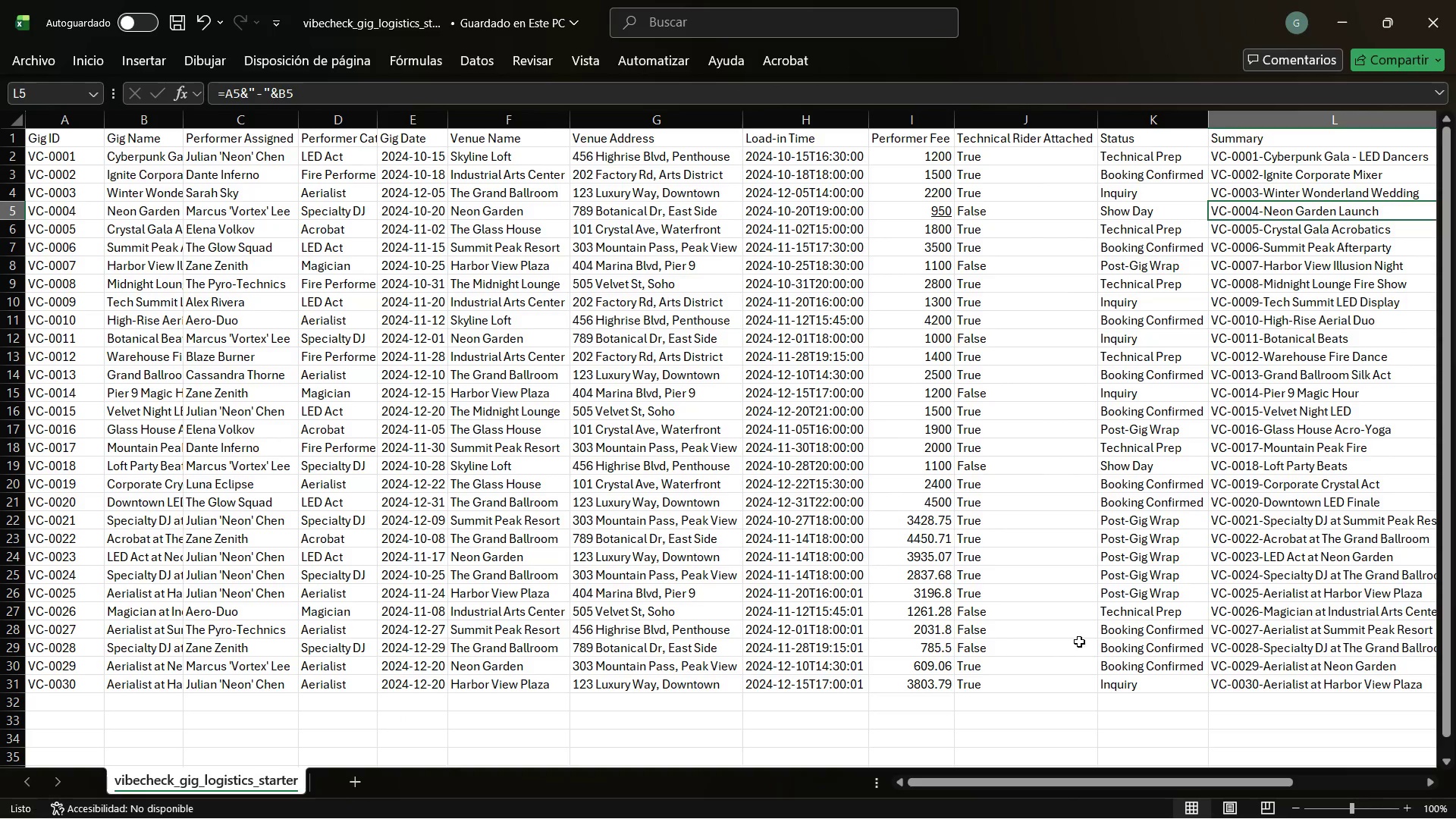 
scroll: coordinate [1074, 604], scroll_direction: none, amount: 0.0
 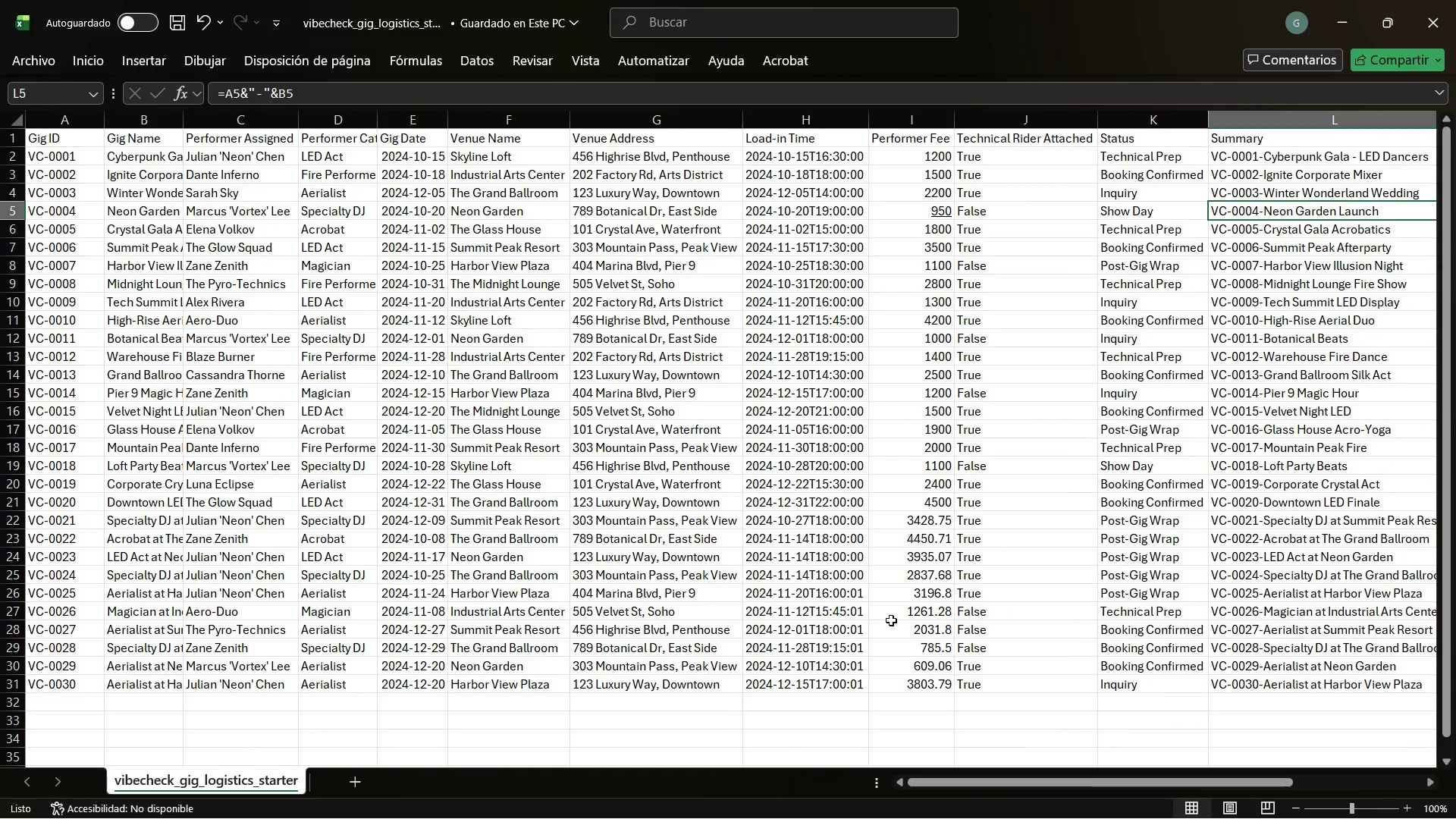 
scroll: coordinate [871, 624], scroll_direction: down, amount: 1.0
 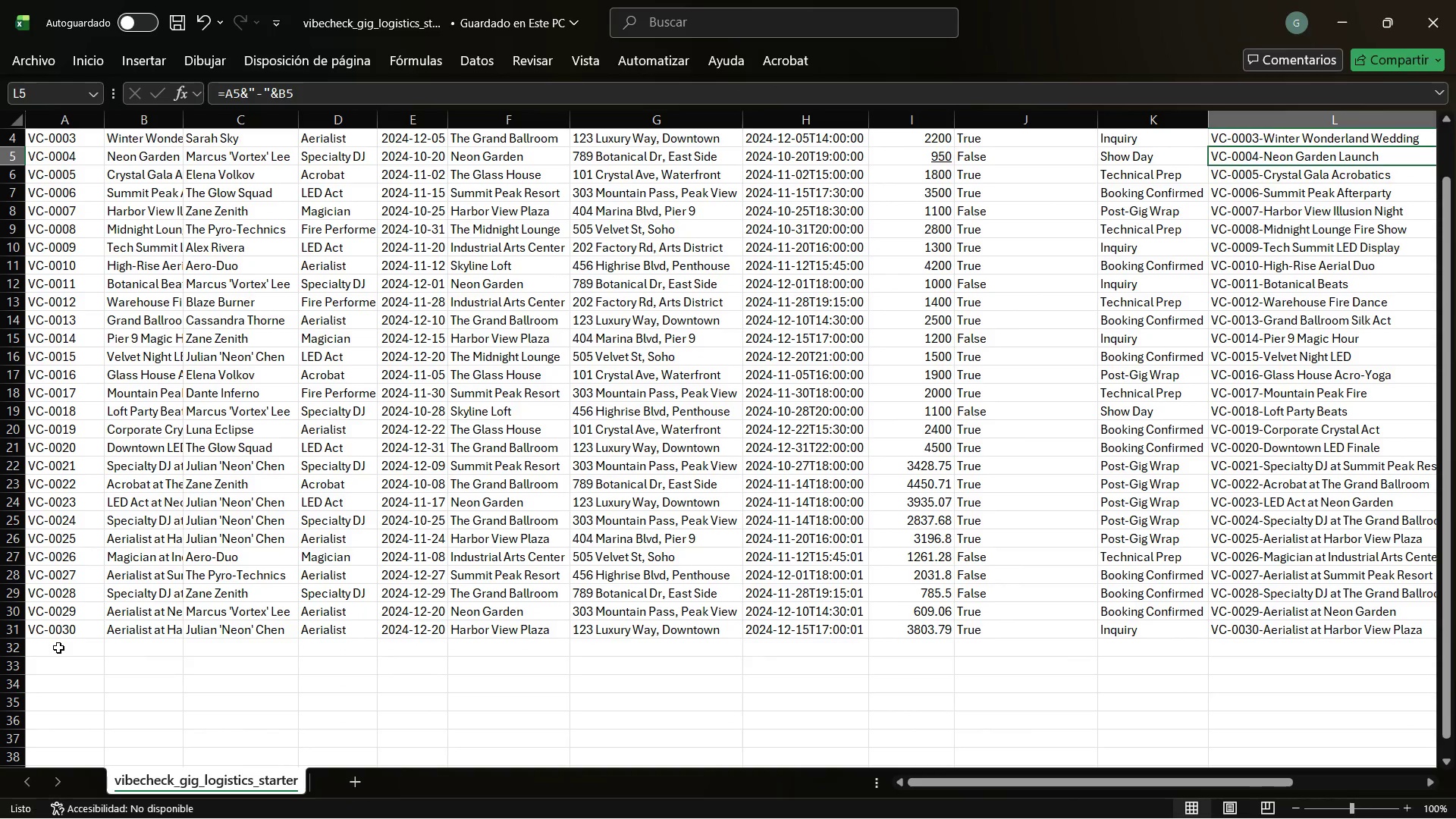 
left_click_drag(start_coordinate=[58, 648], to_coordinate=[1404, 686])
 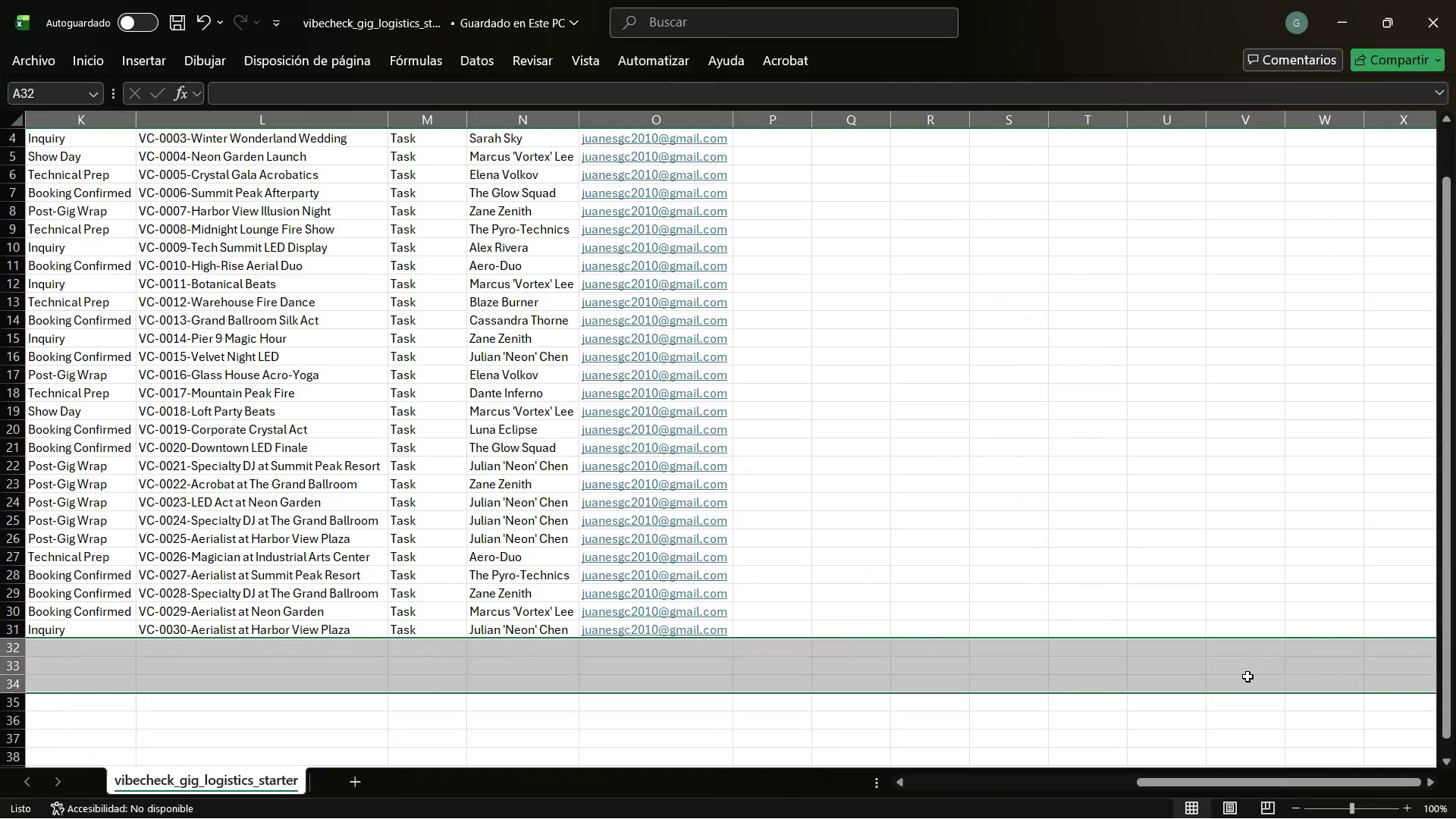 
right_click([1247, 676])
 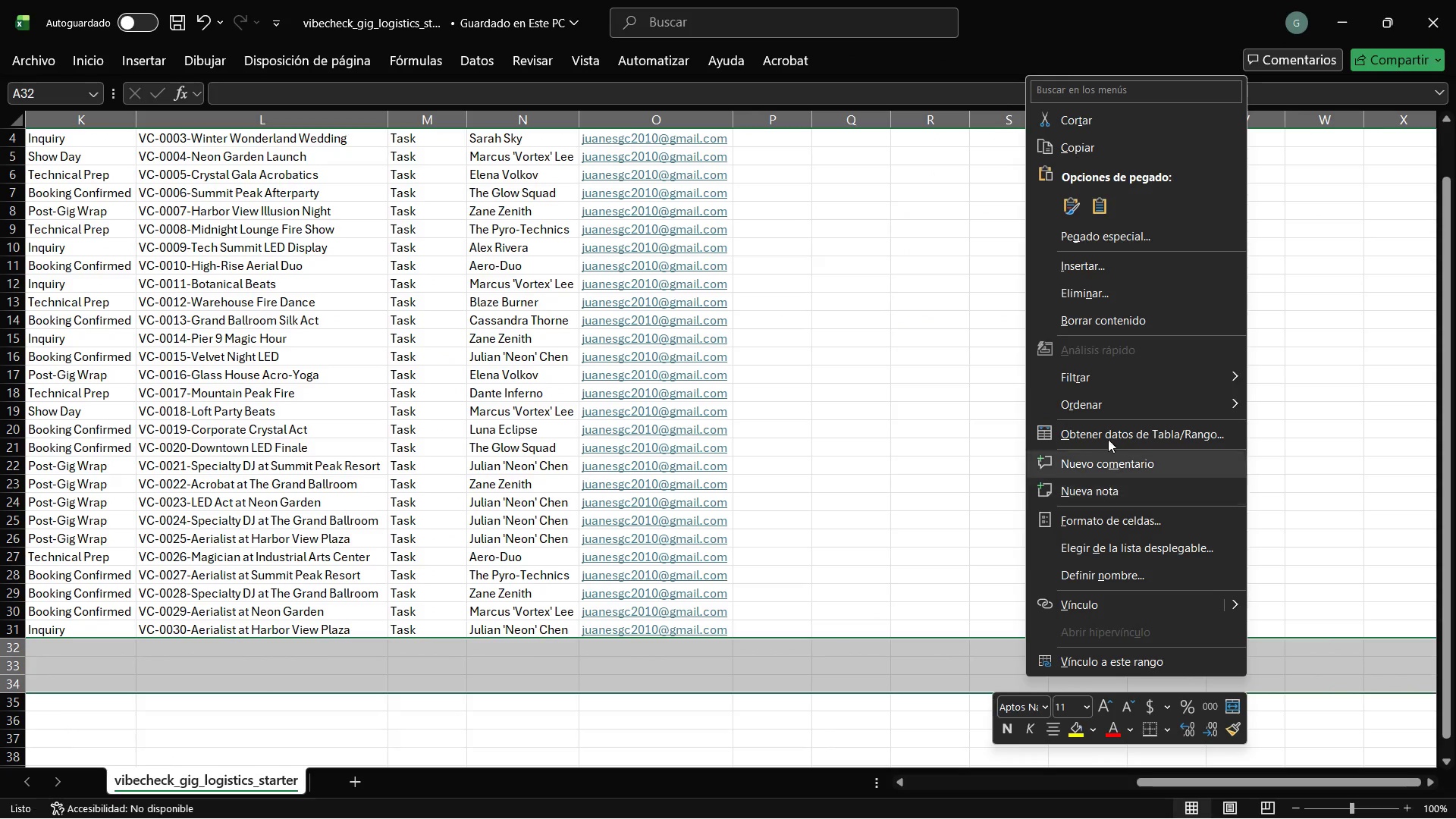 
left_click([1107, 293])
 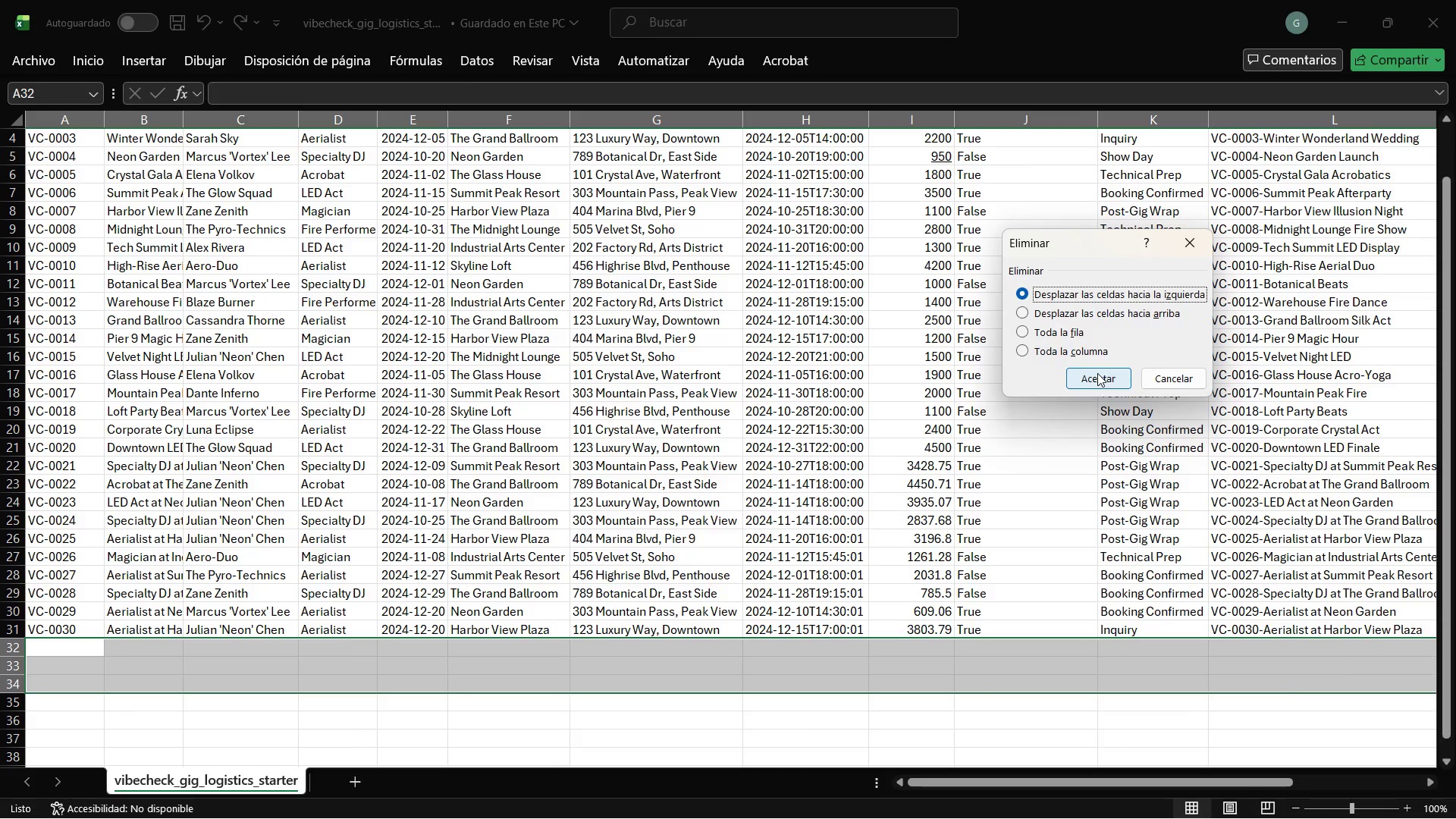 
left_click([1095, 373])
 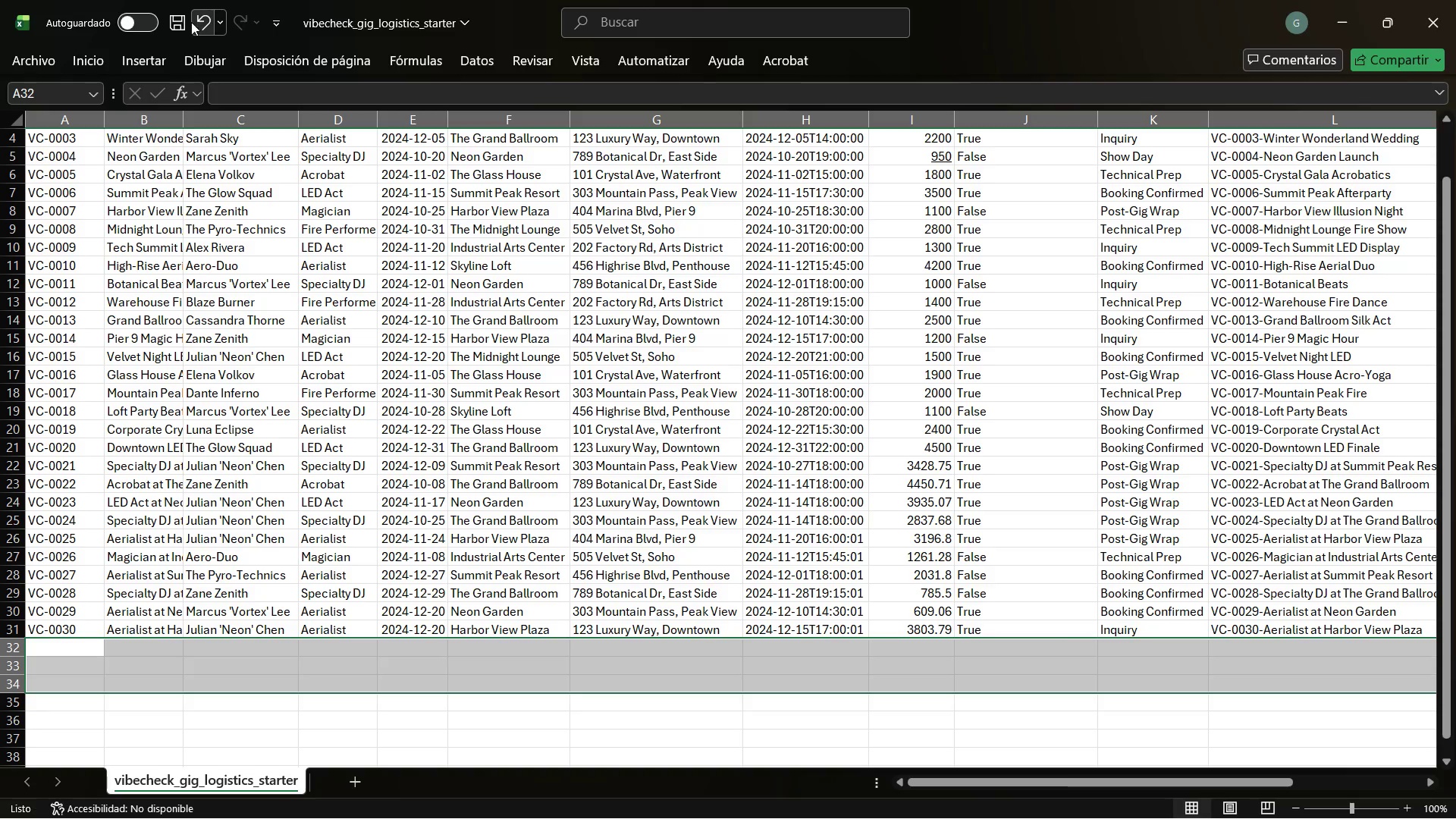 
left_click([175, 17])
 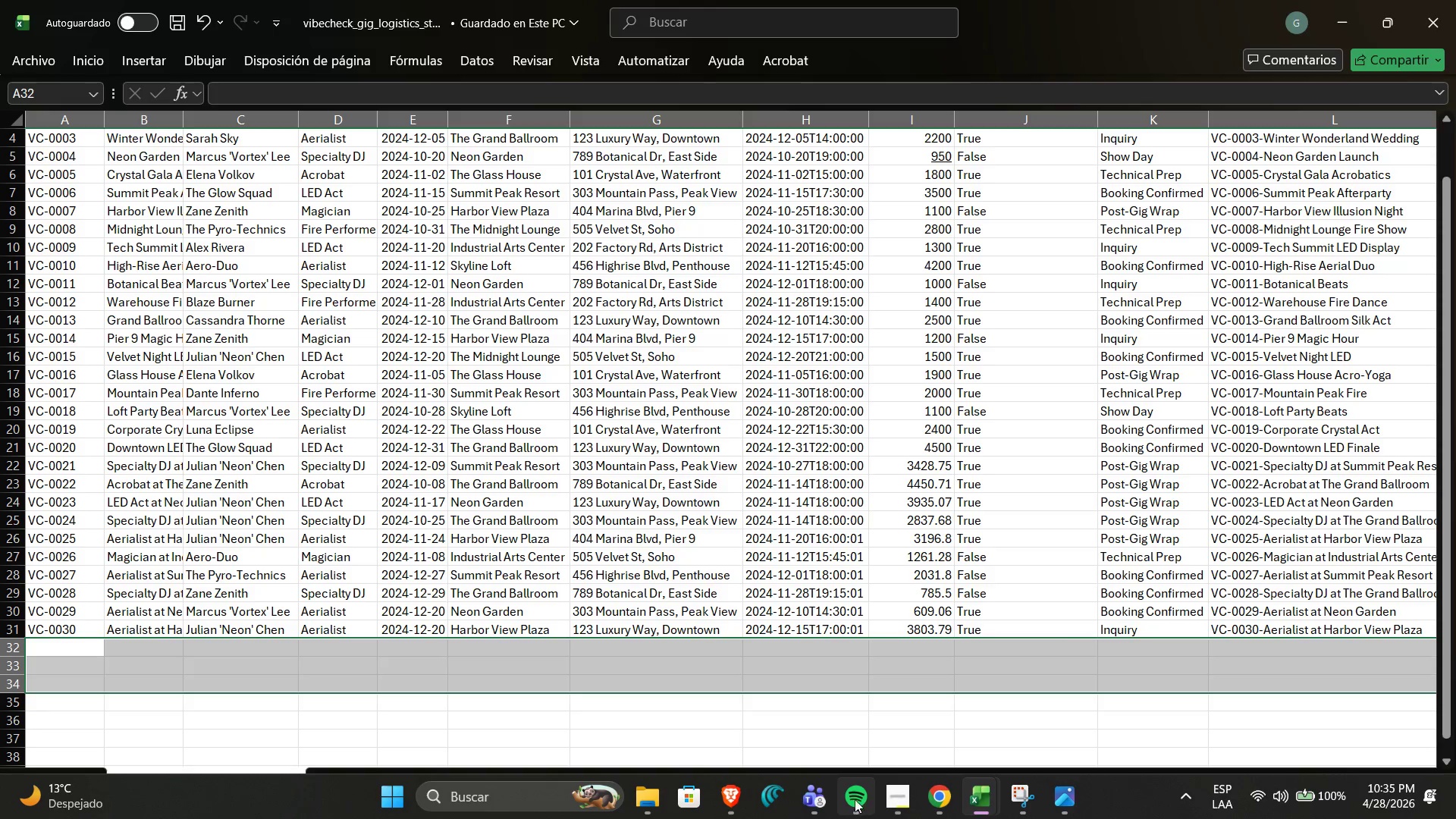 
left_click([940, 798])
 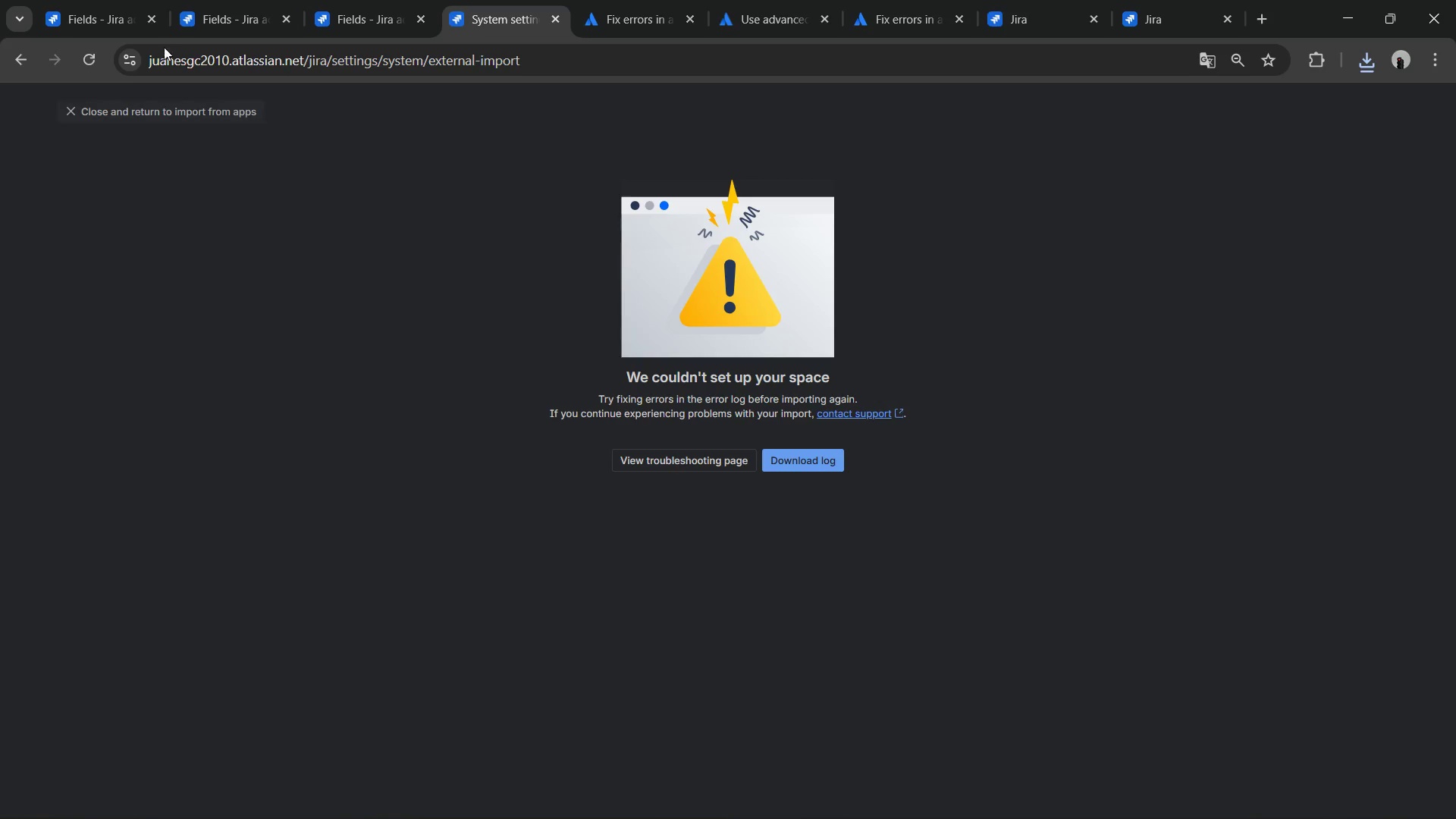 
left_click([80, 108])
 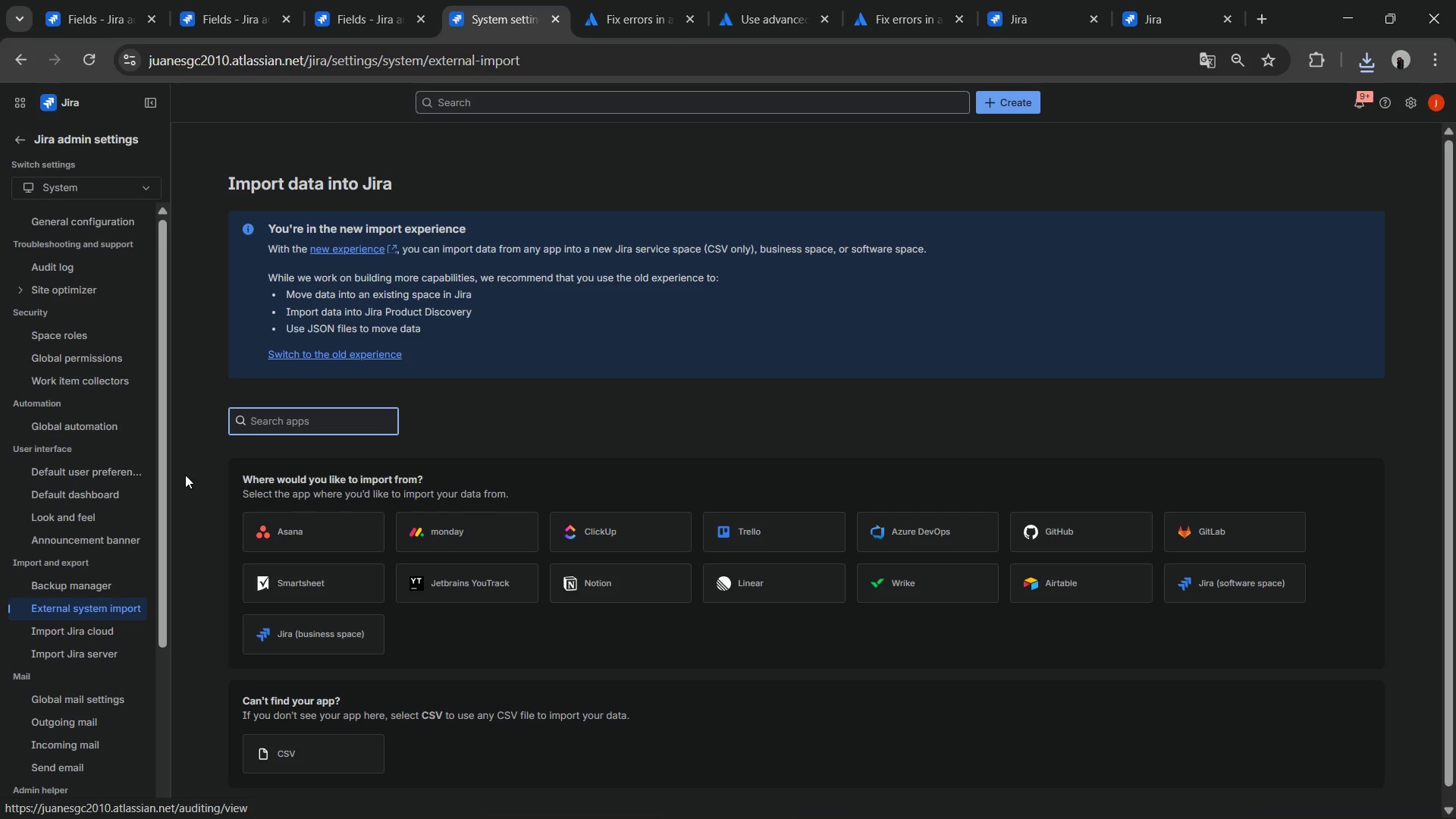 
left_click([355, 752])
 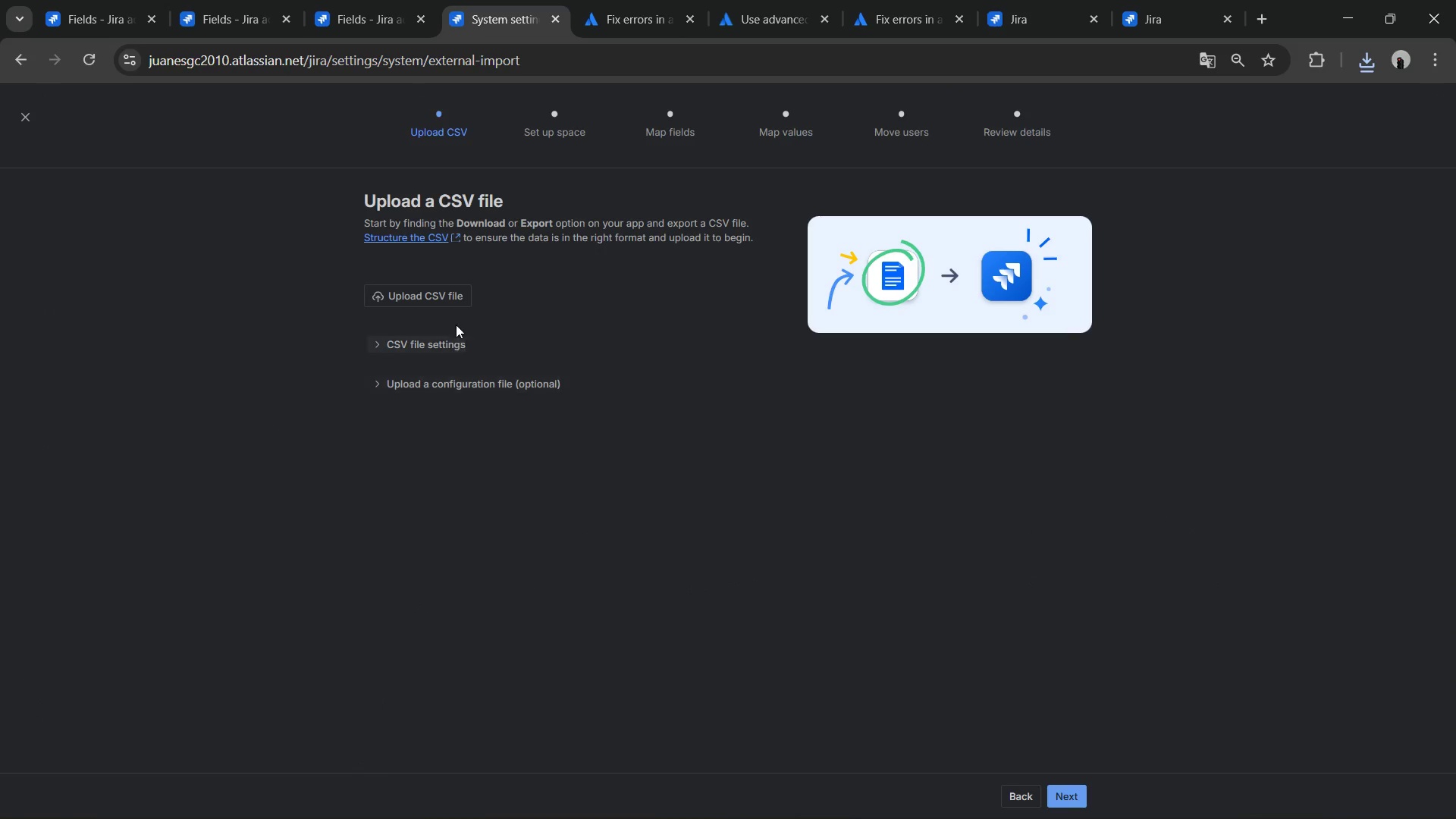 
left_click([454, 300])
 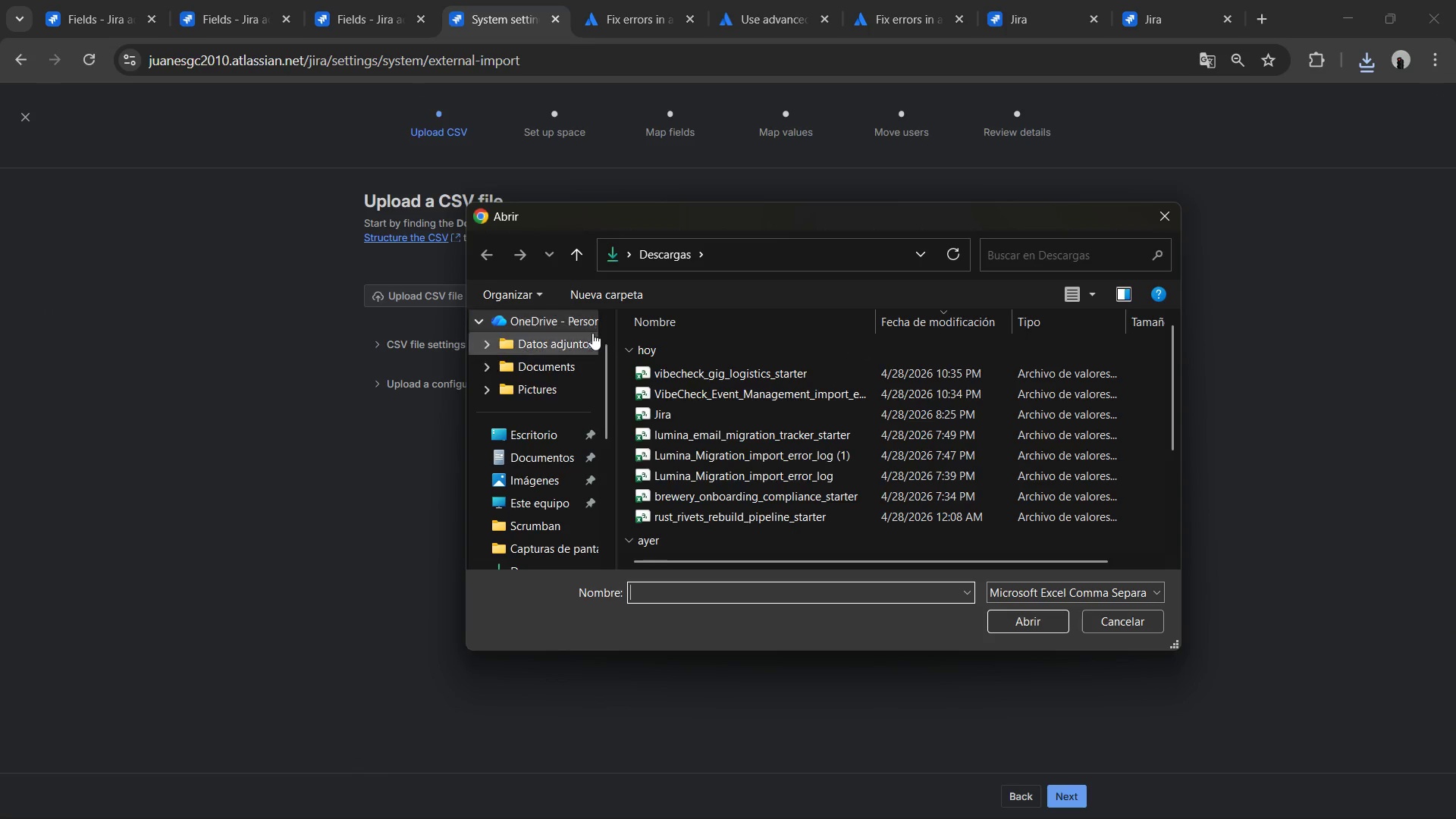 
left_click([667, 368])
 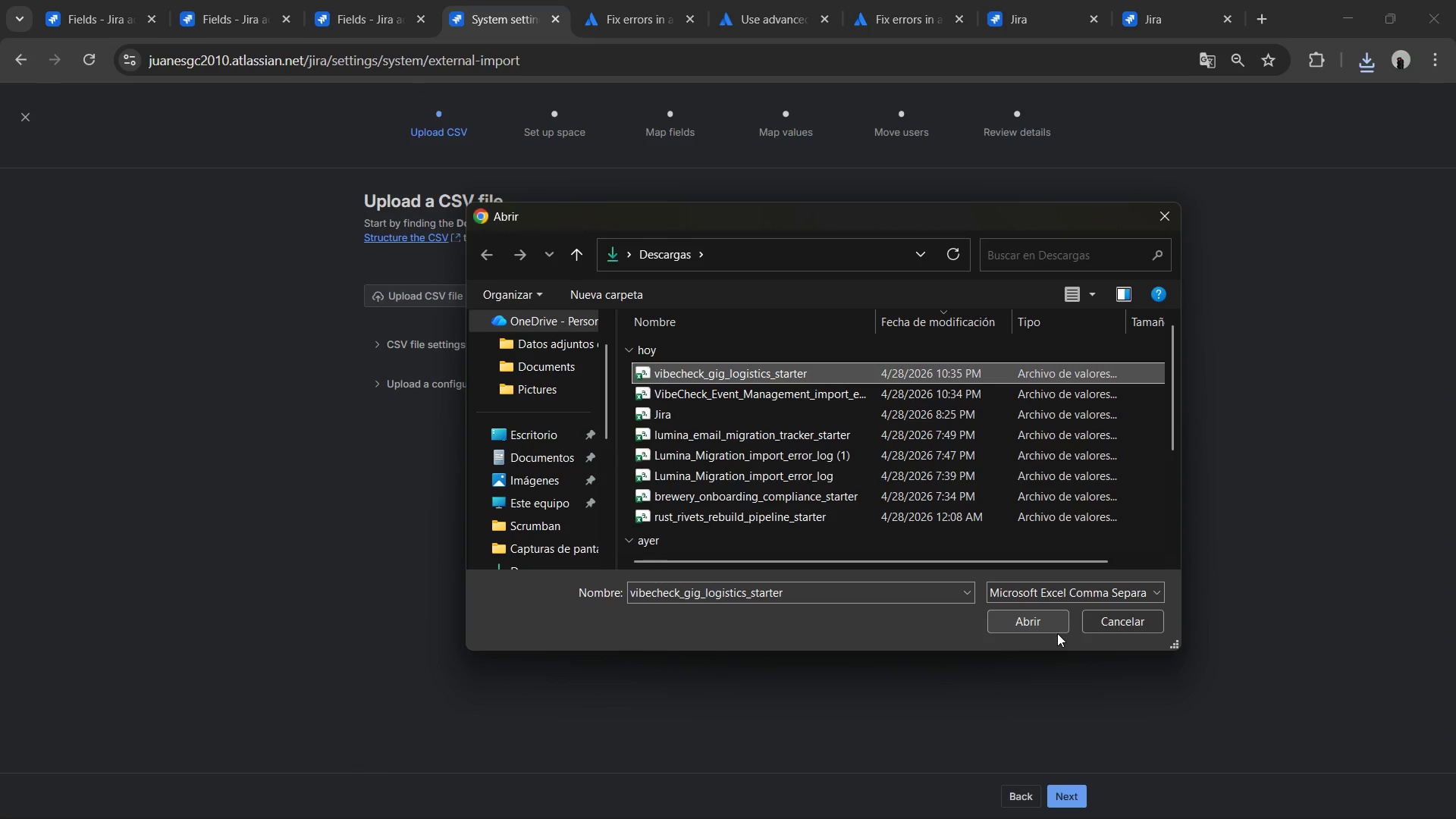 
left_click([1045, 620])
 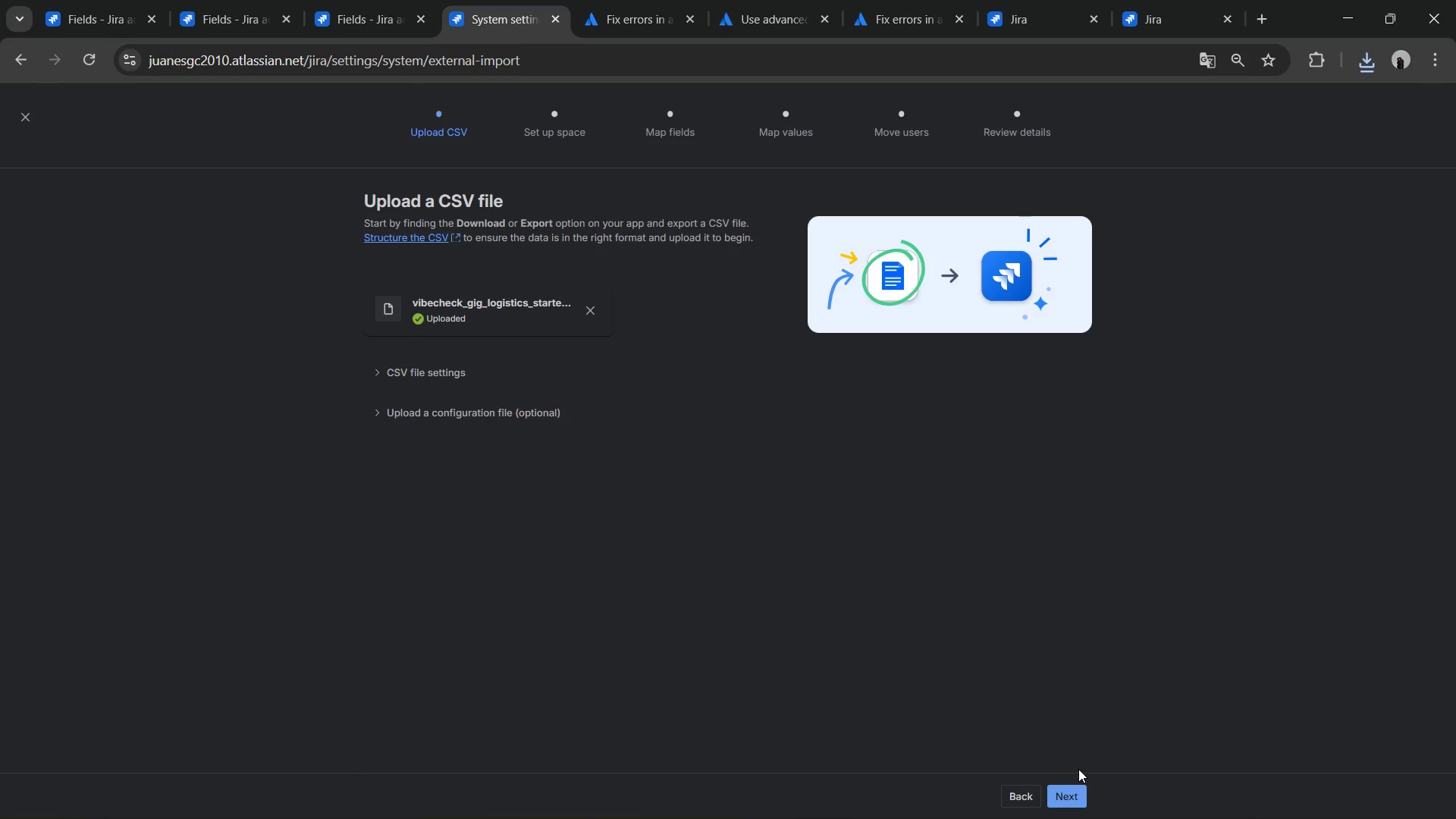 
left_click([1072, 787])
 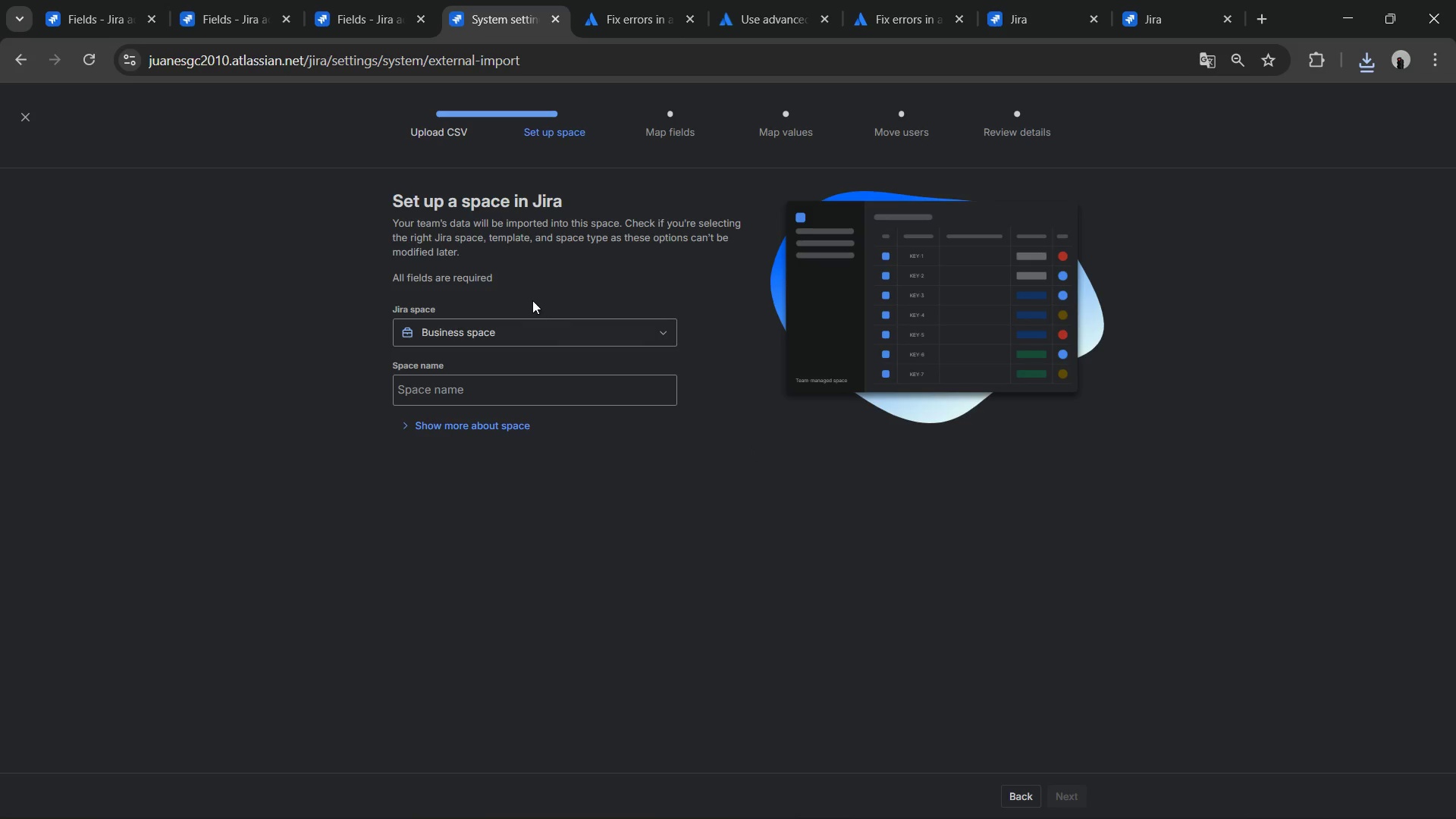 
left_click([535, 325])
 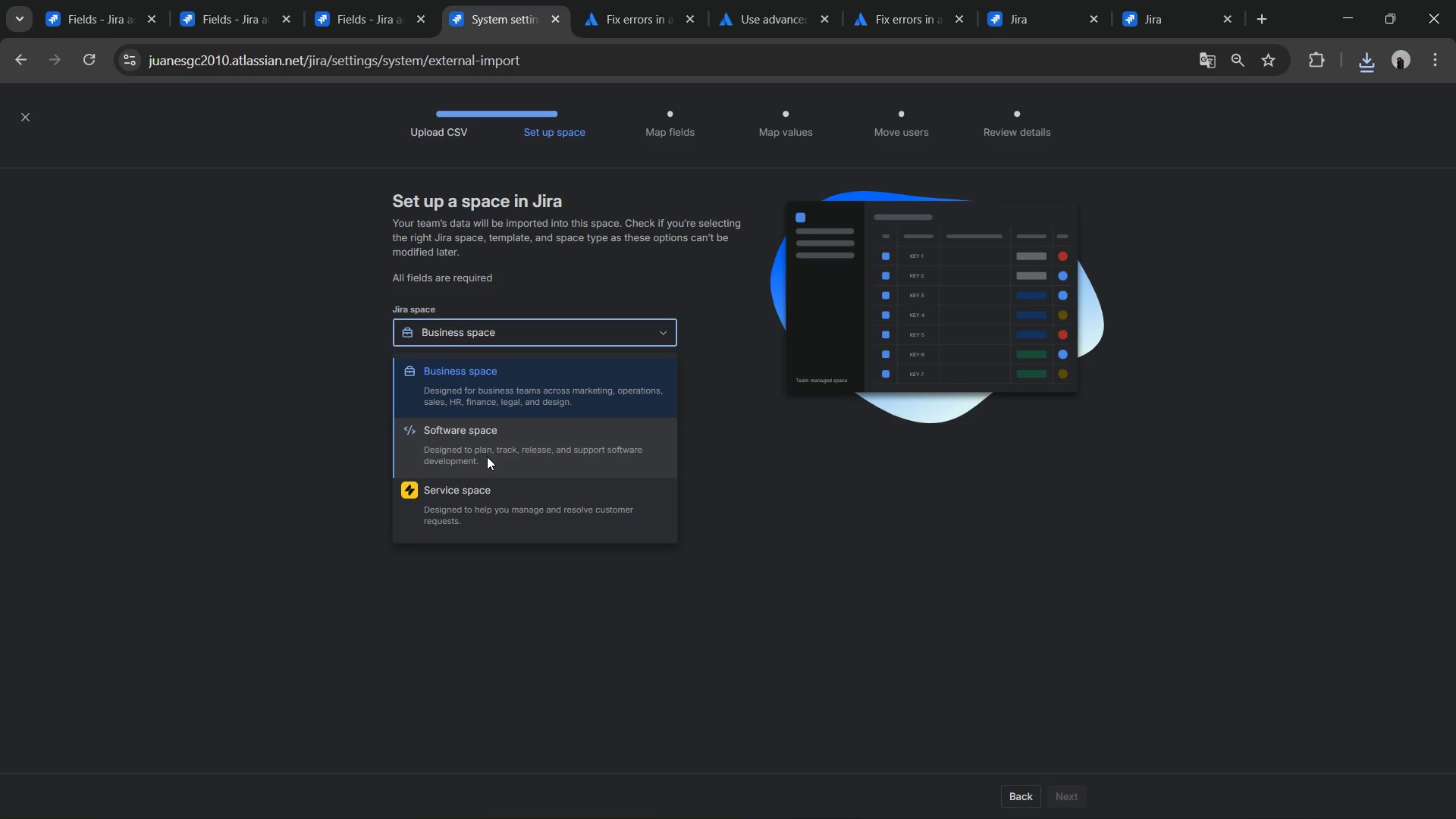 
left_click([487, 457])
 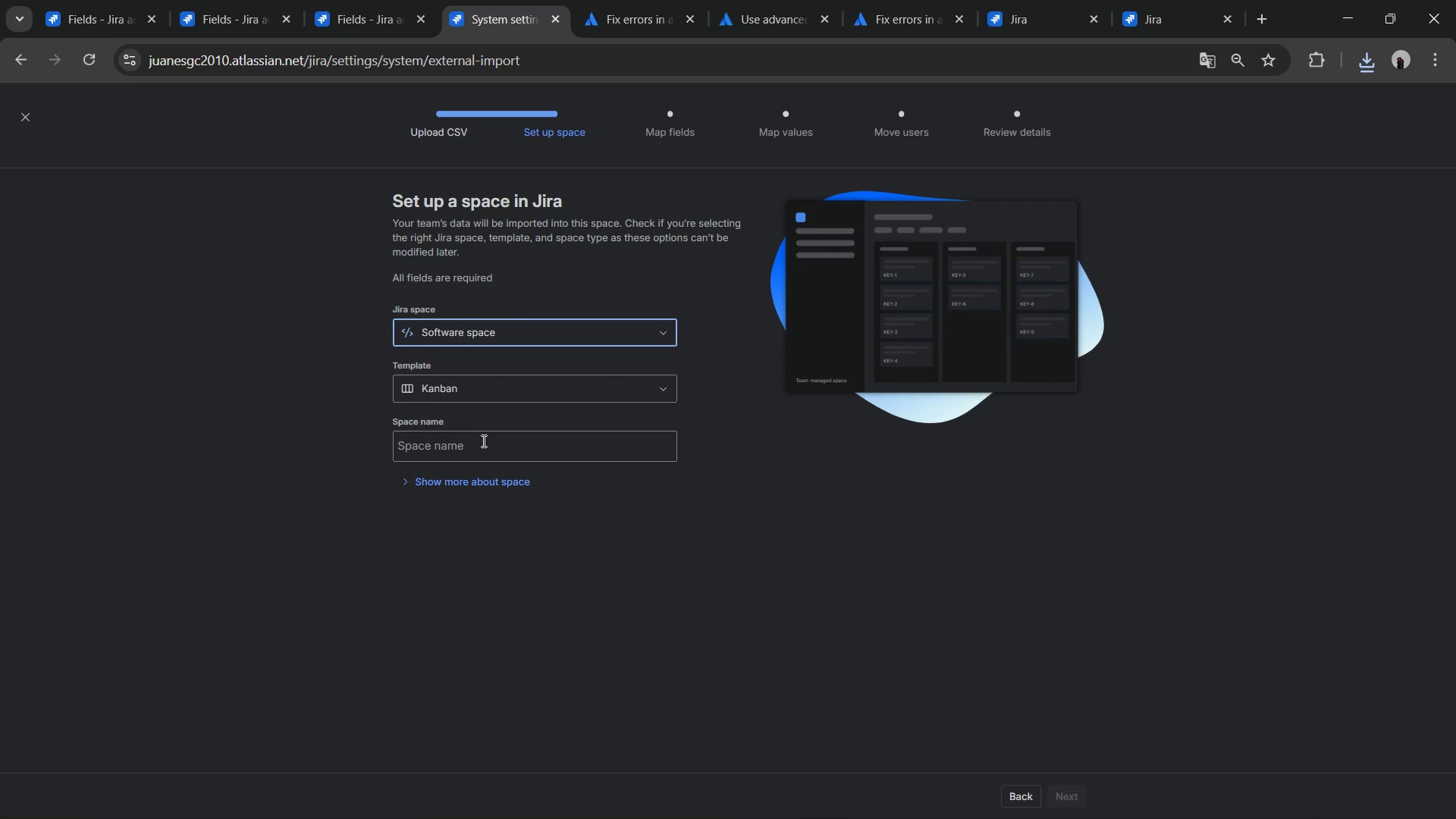 
left_click([482, 441])
 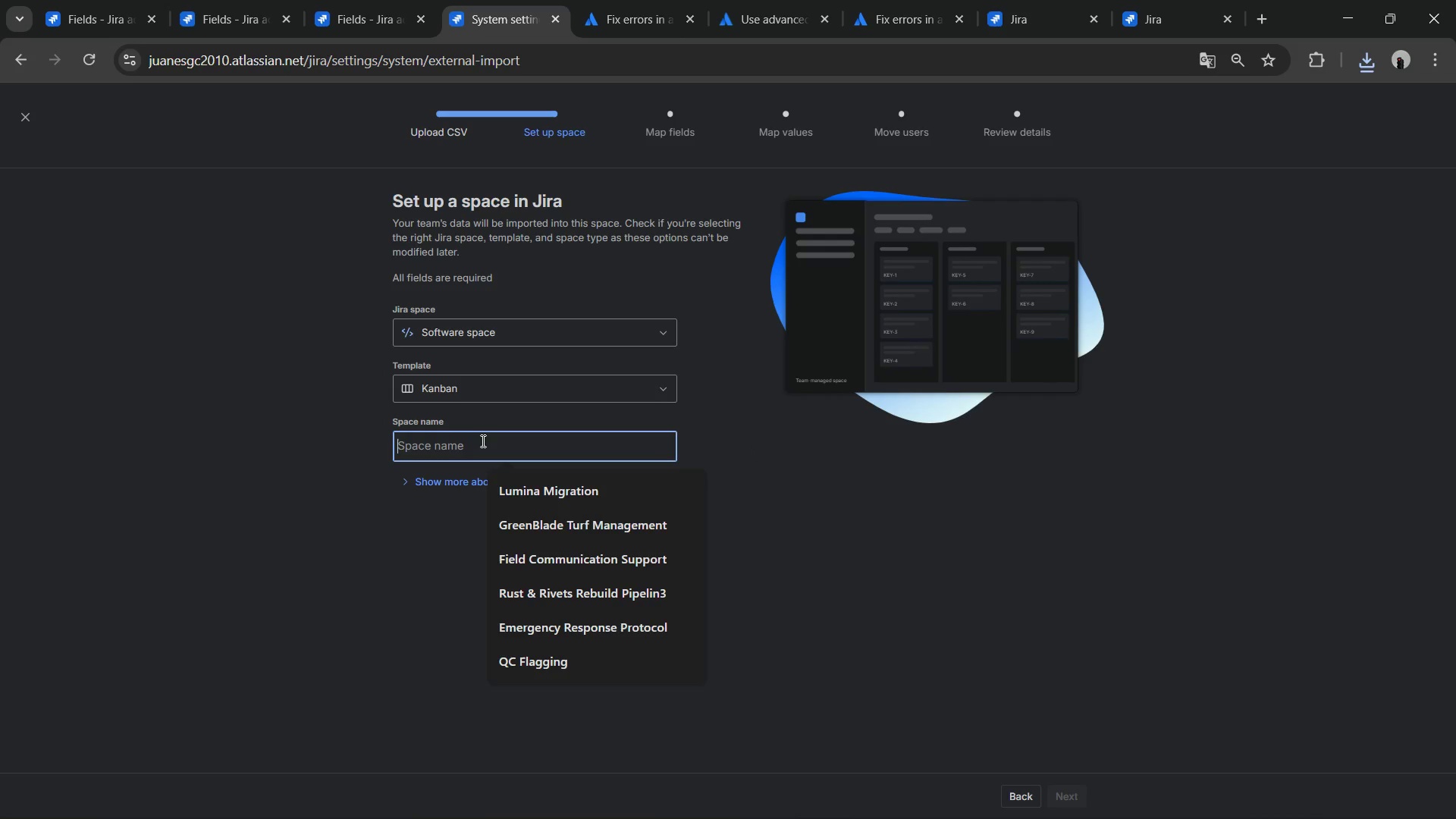 
key(Control+V)
 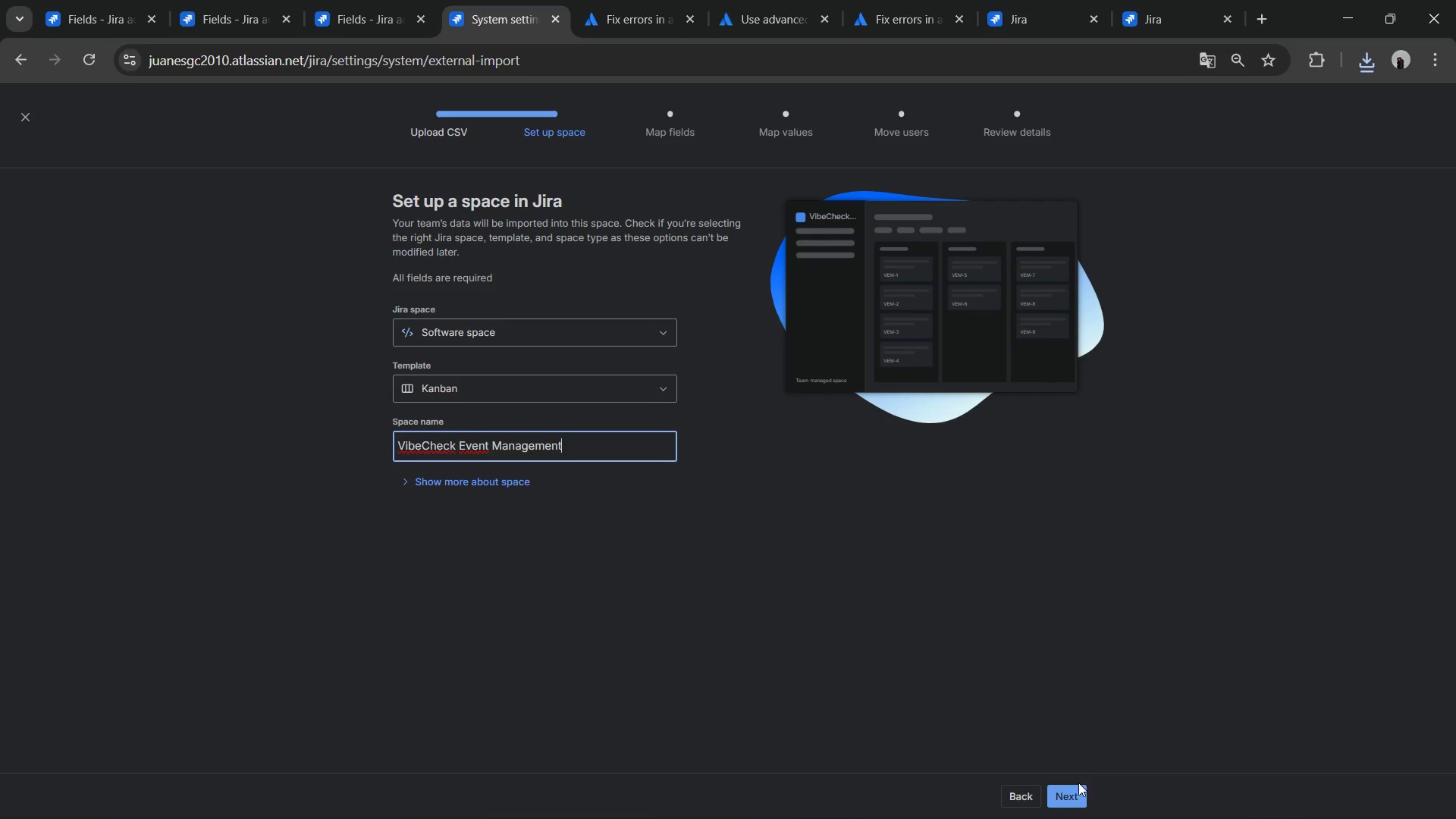 
left_click([1067, 789])
 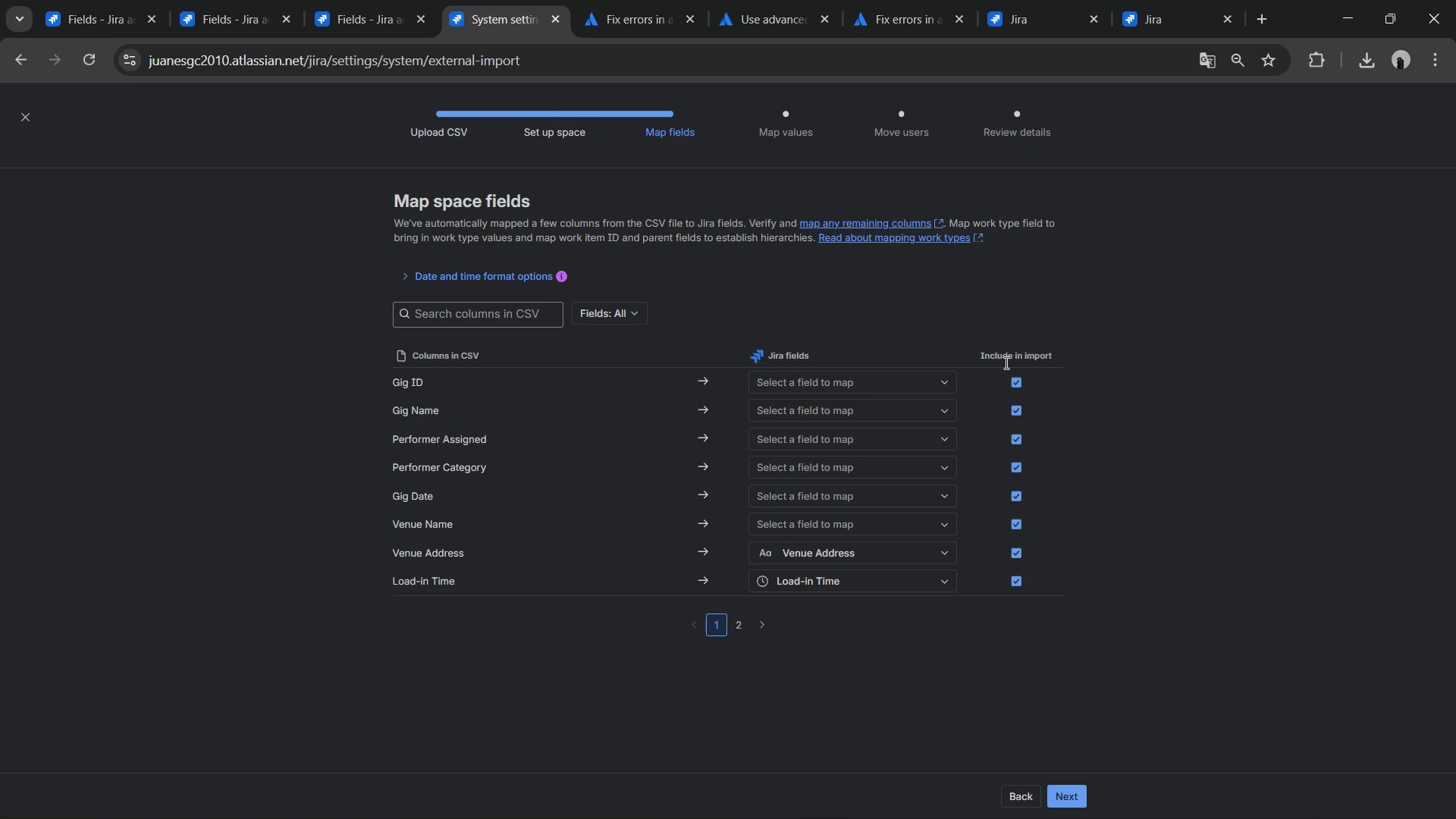 
left_click([1015, 388])
 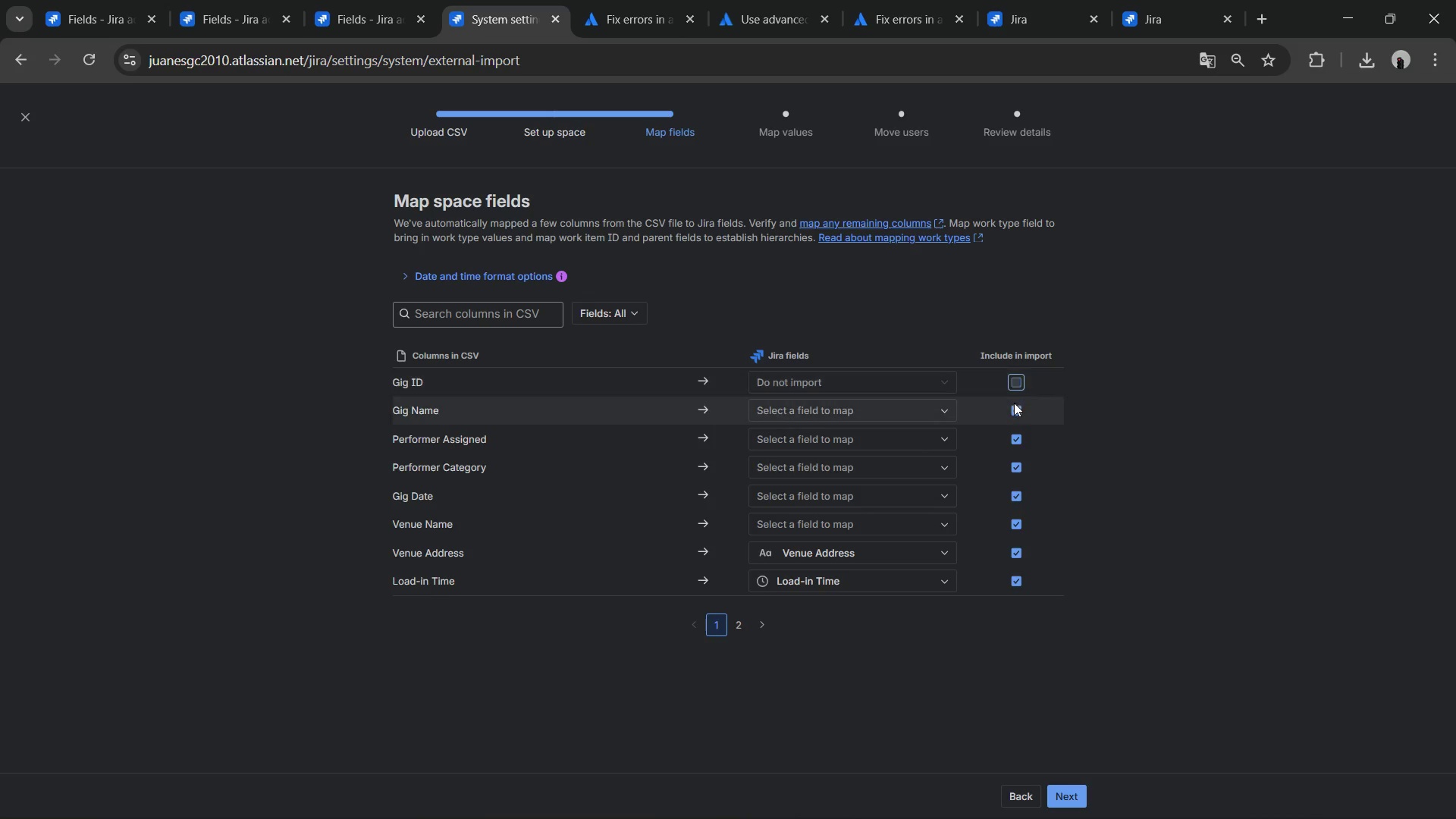 
left_click([1014, 403])
 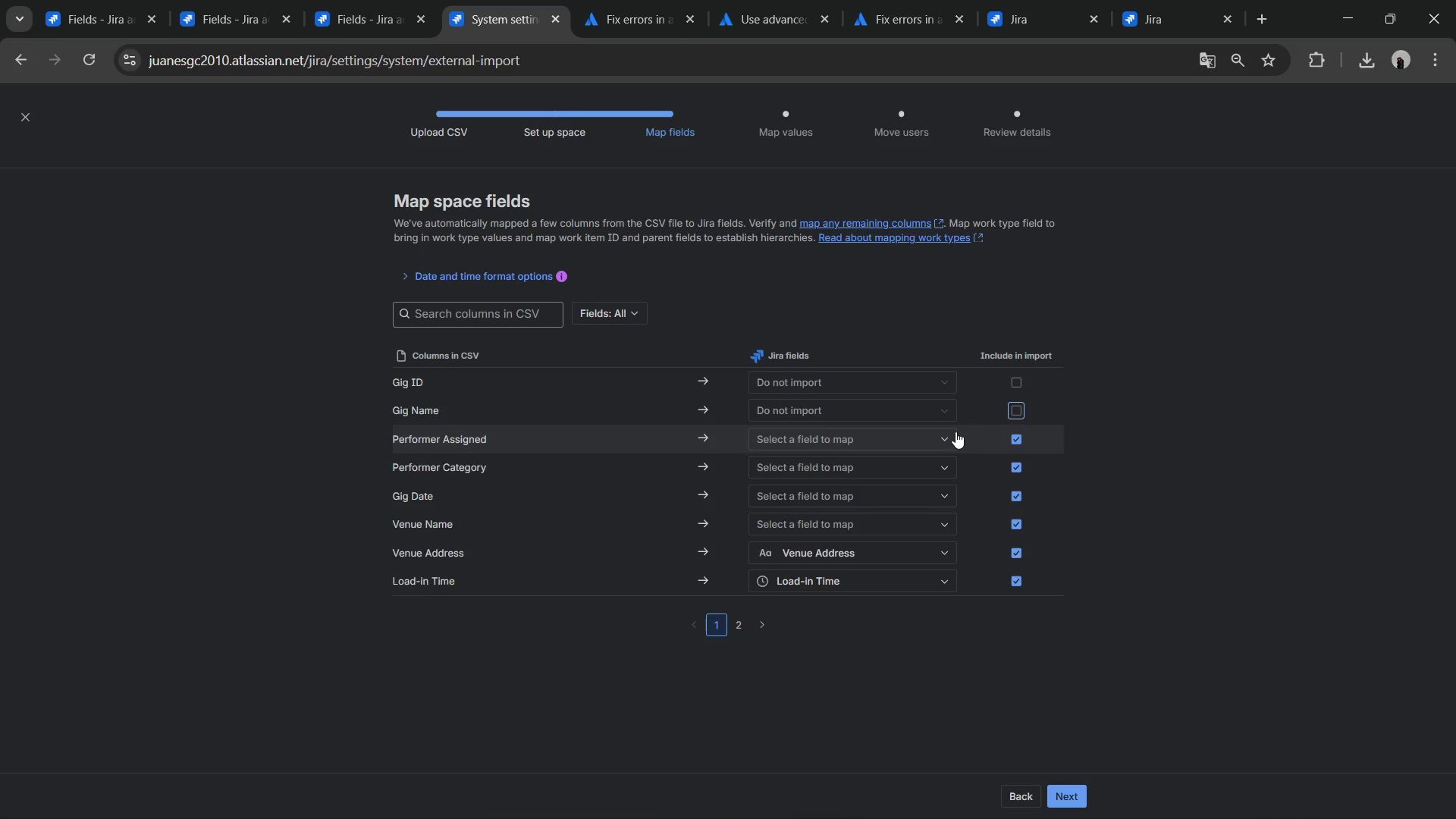 
mouse_move([926, 431])
 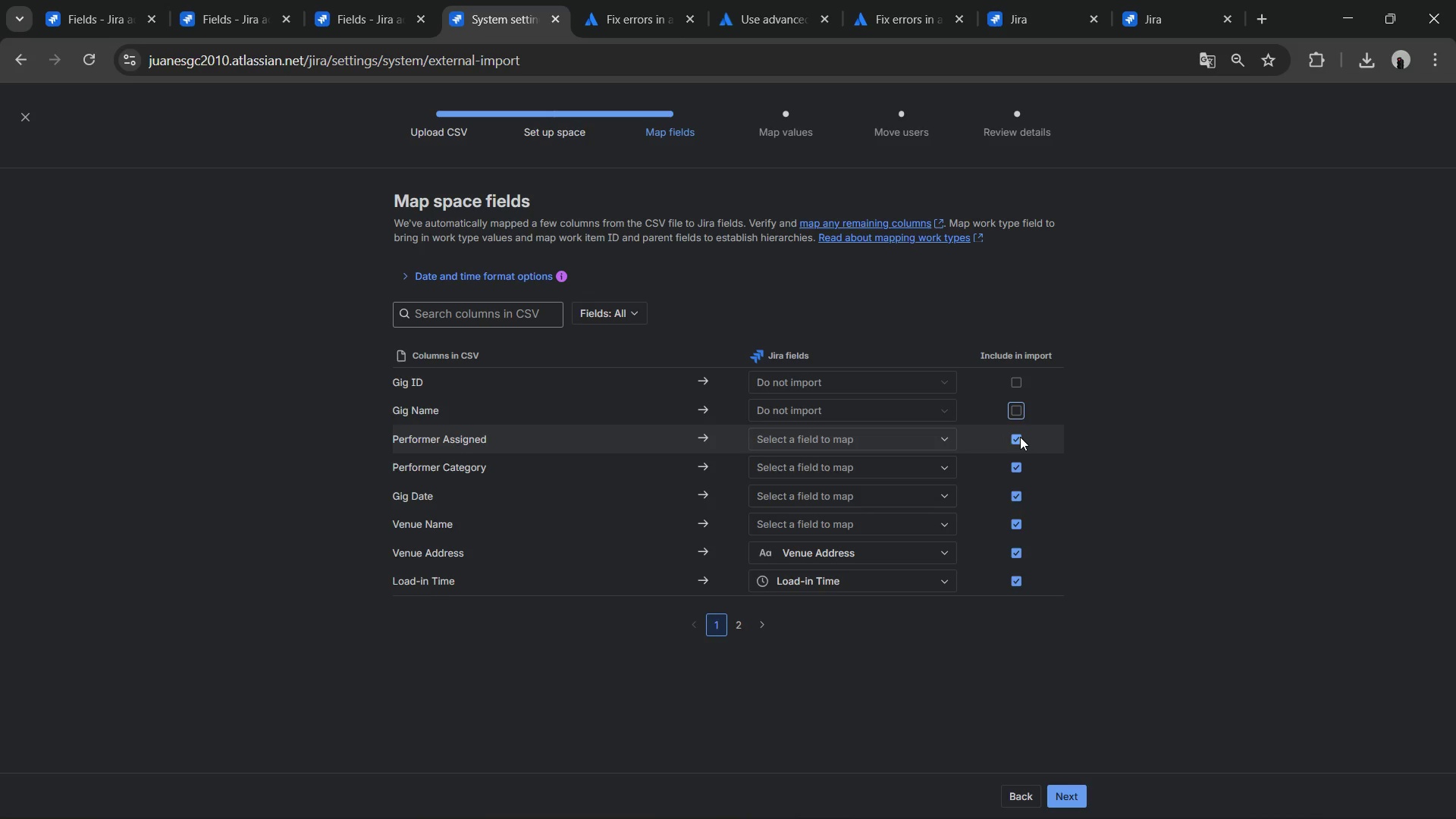 
left_click([1018, 437])
 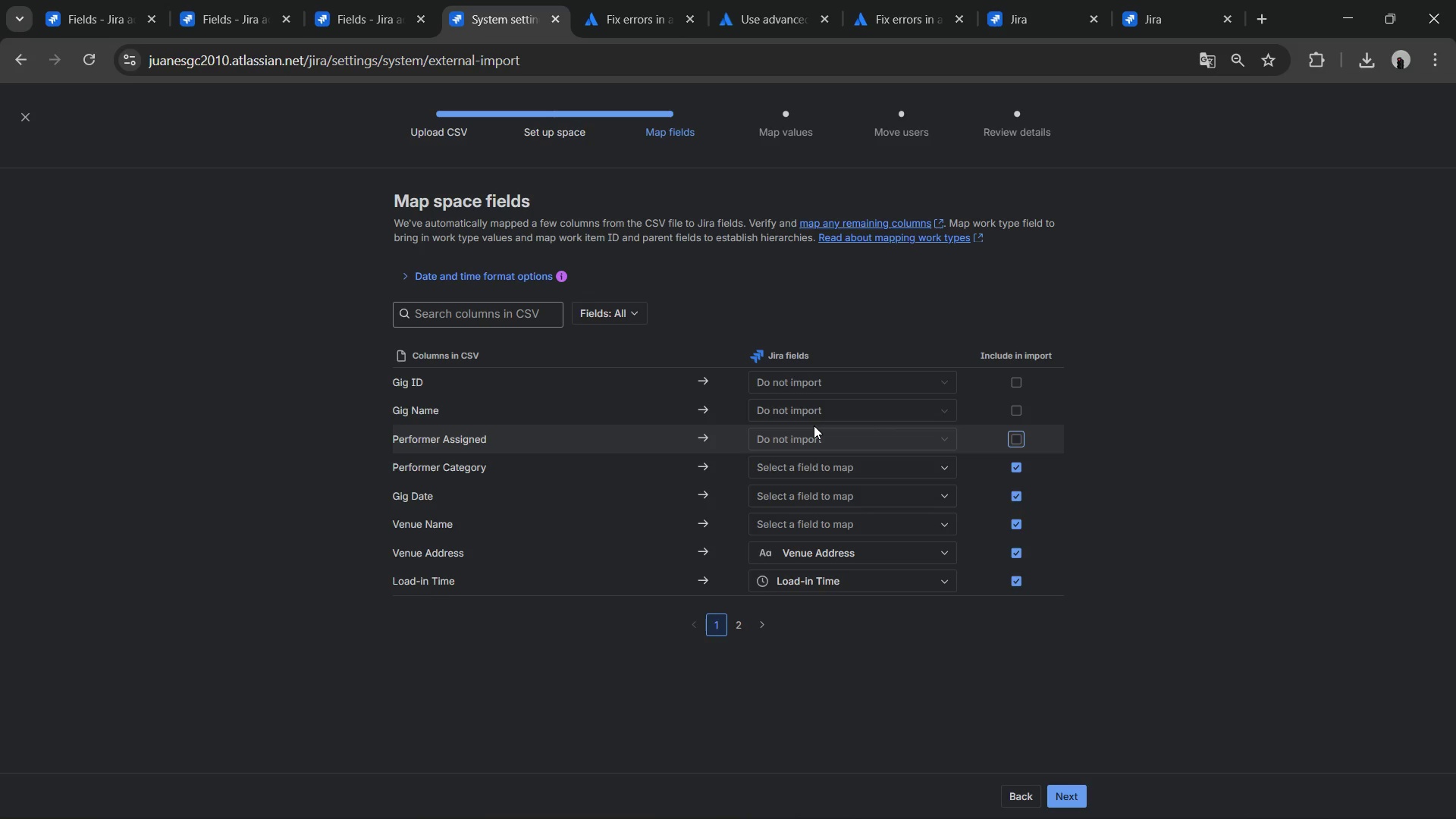 
wait(20.34)
 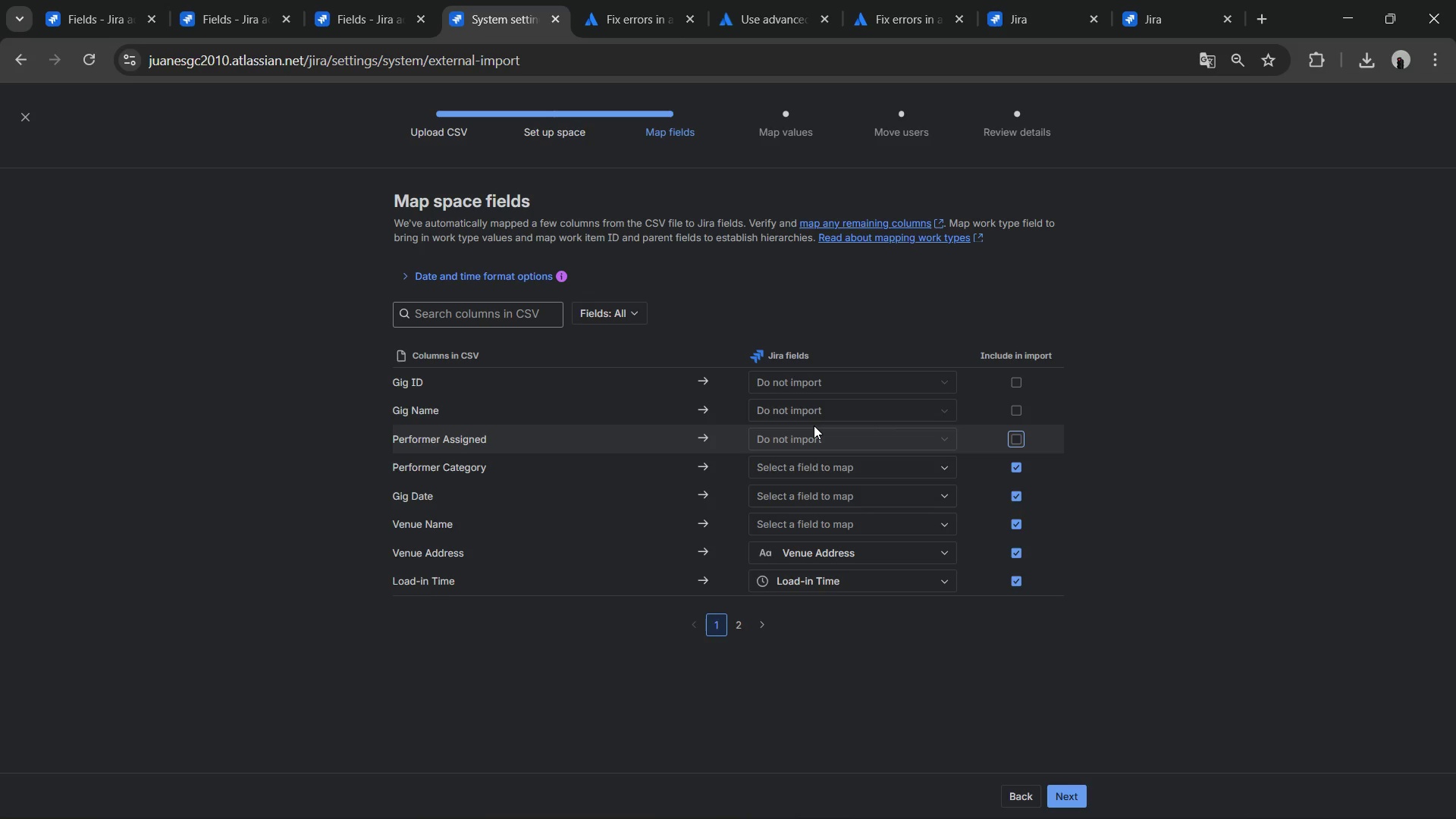 
left_click([826, 460])
 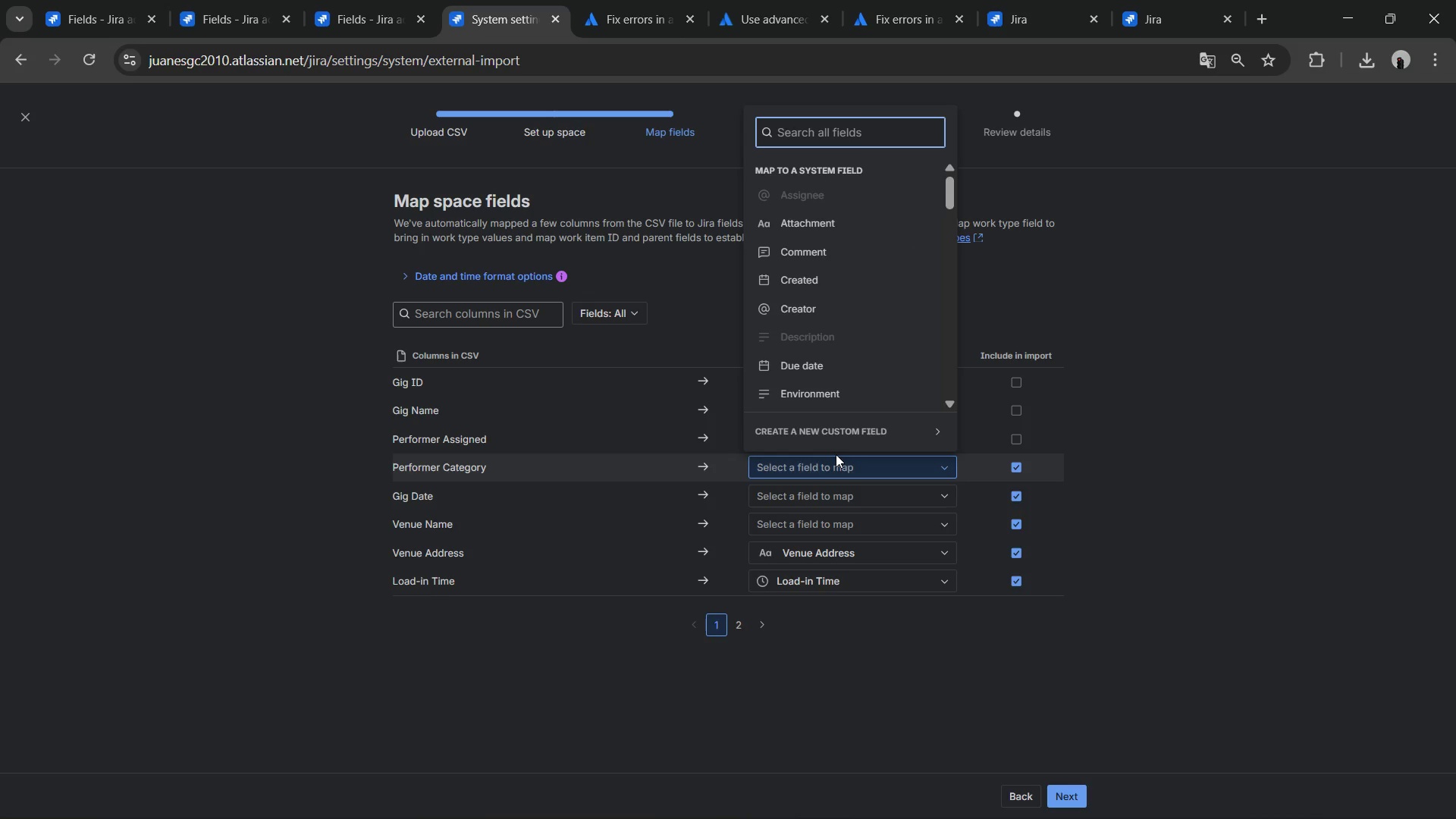 
type(LABE)
 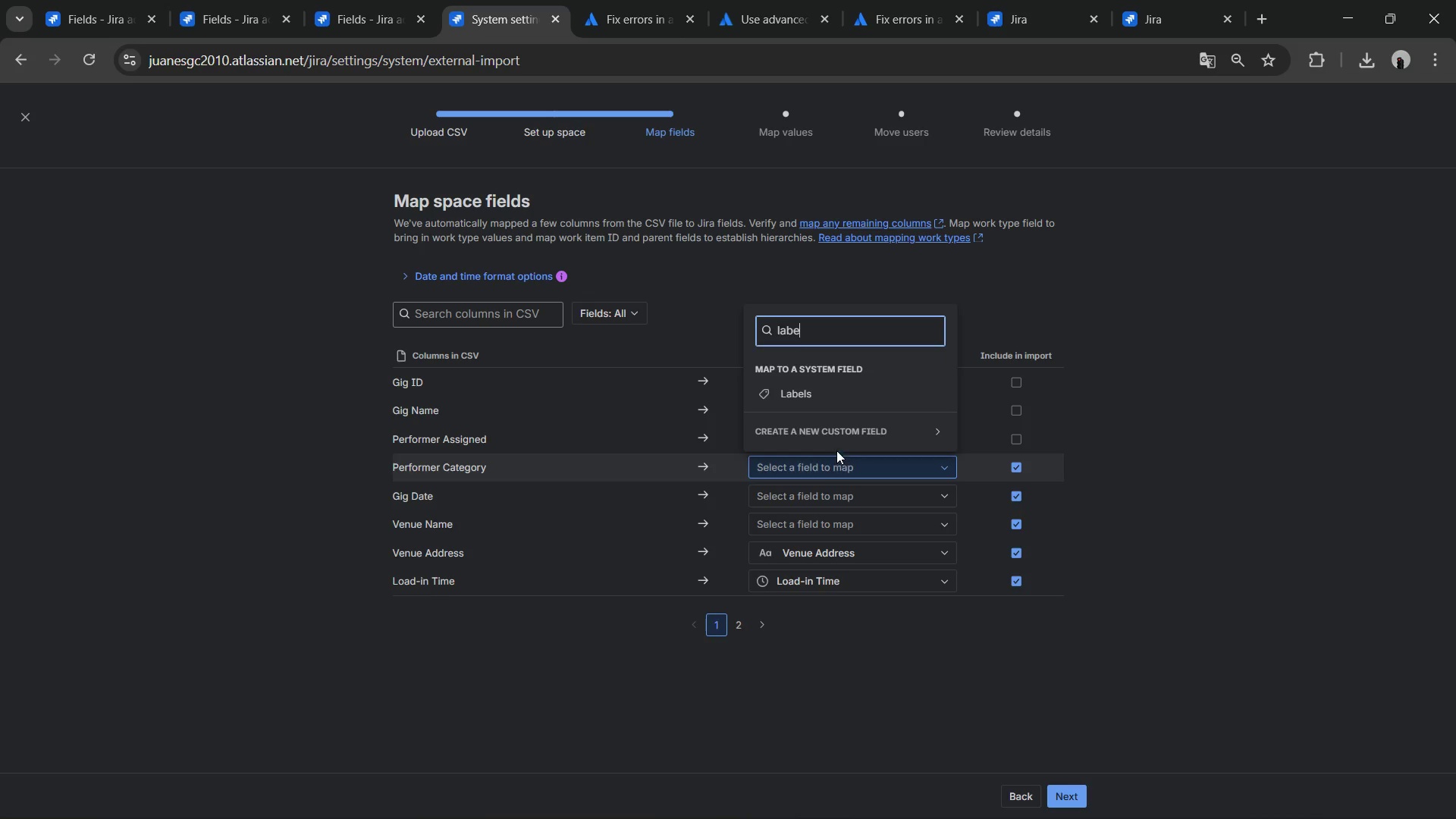 
left_click([830, 395])
 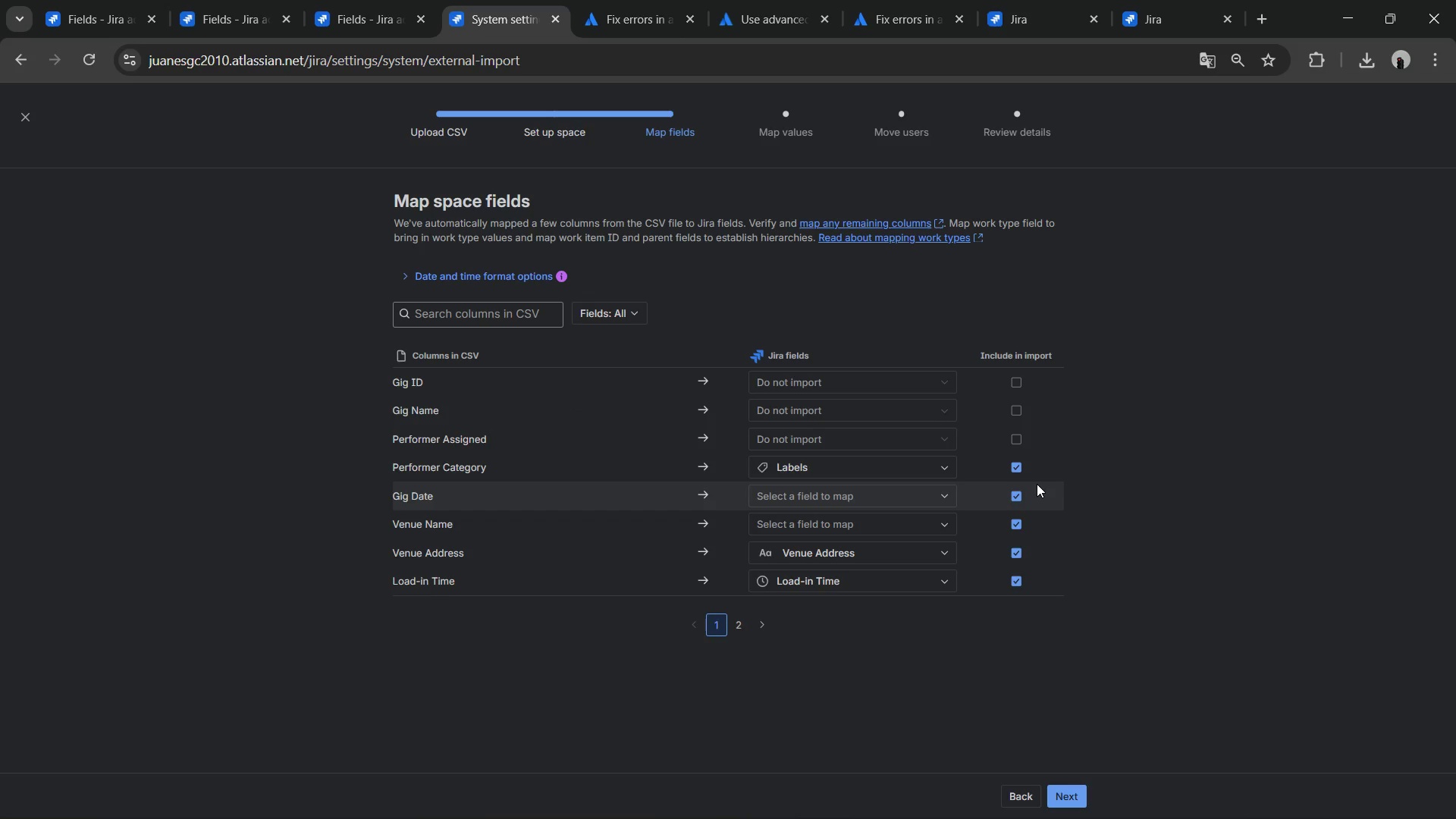 
left_click([919, 484])
 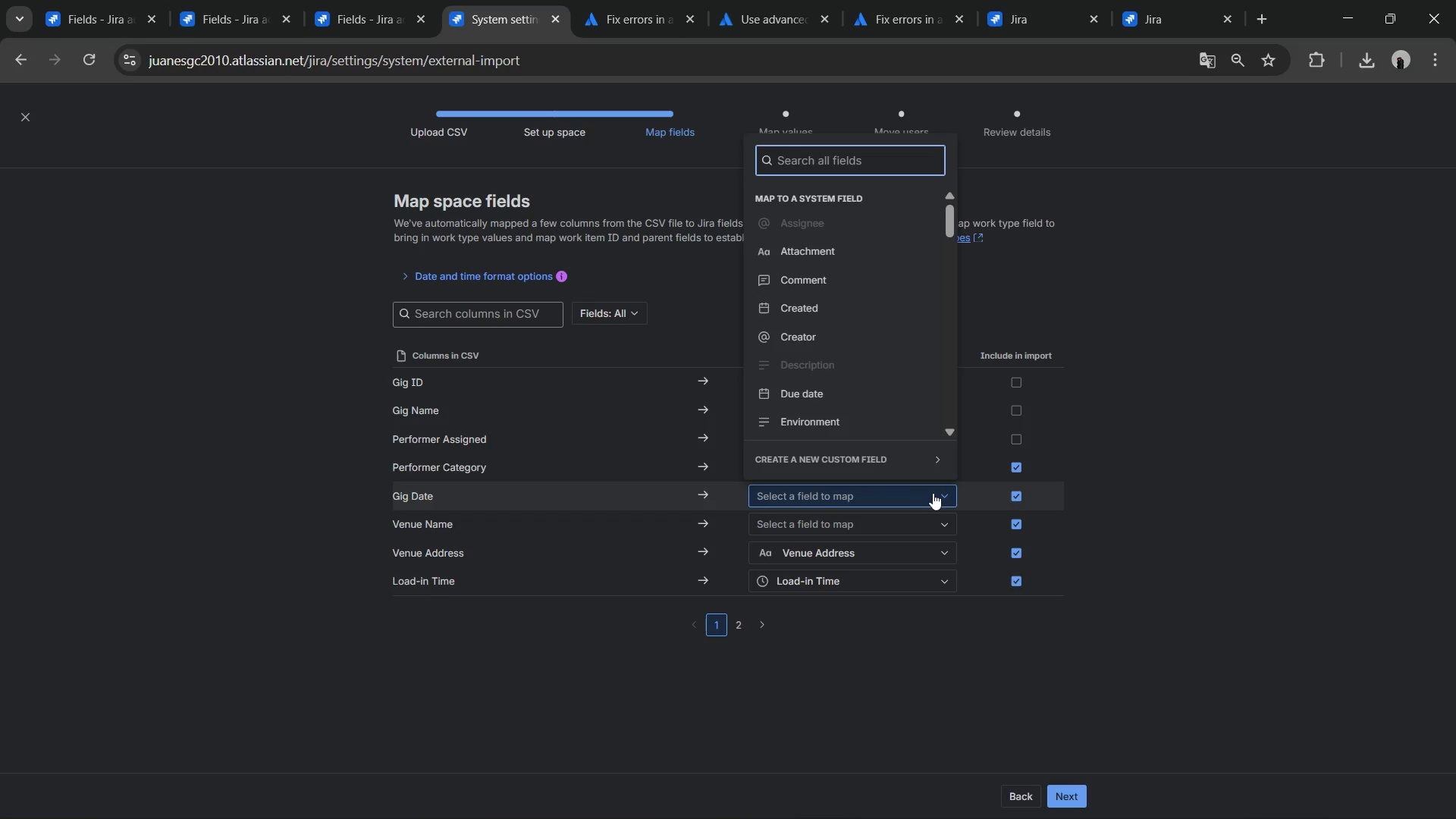 
type(DUE)
 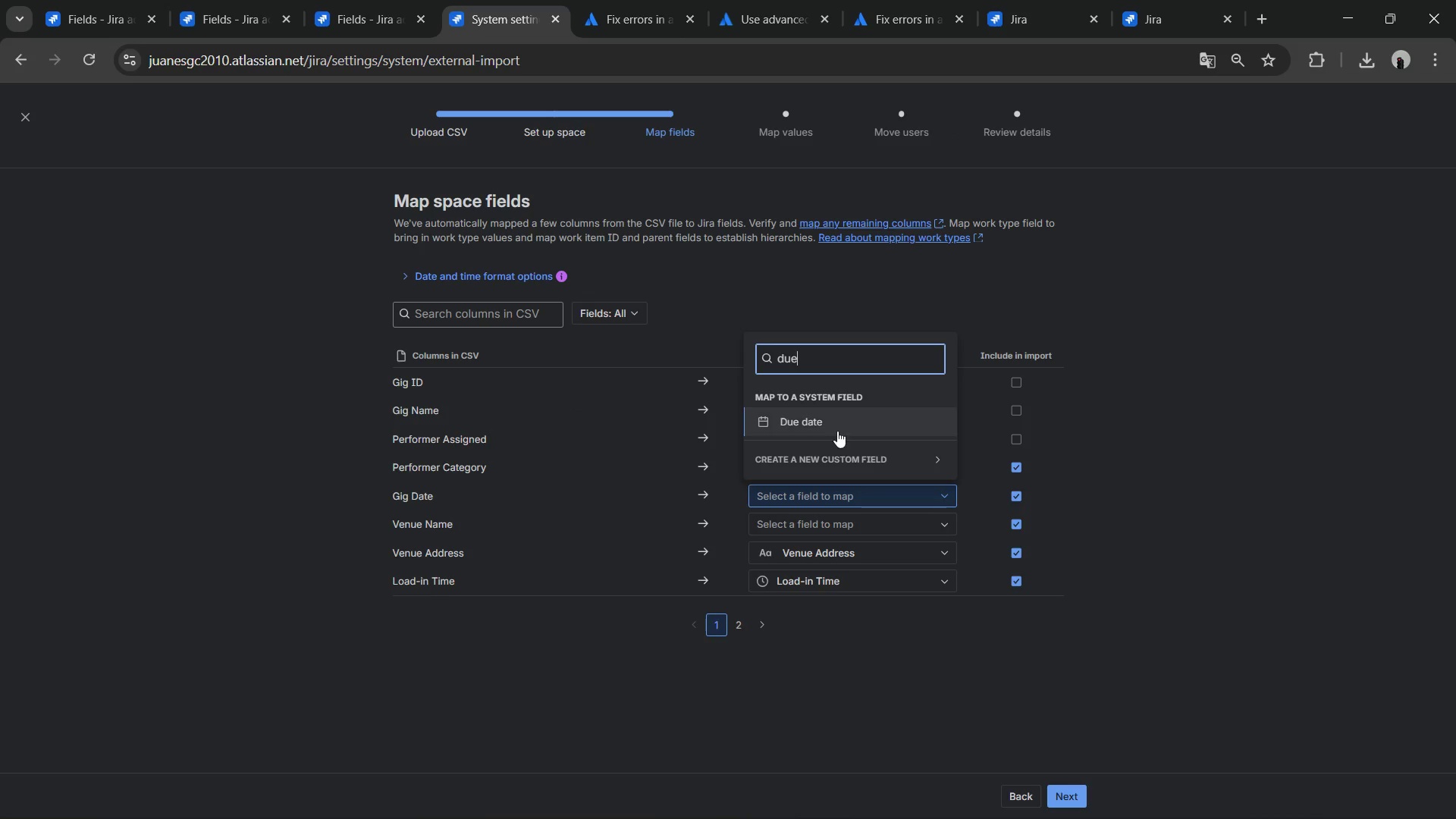 
left_click([833, 429])
 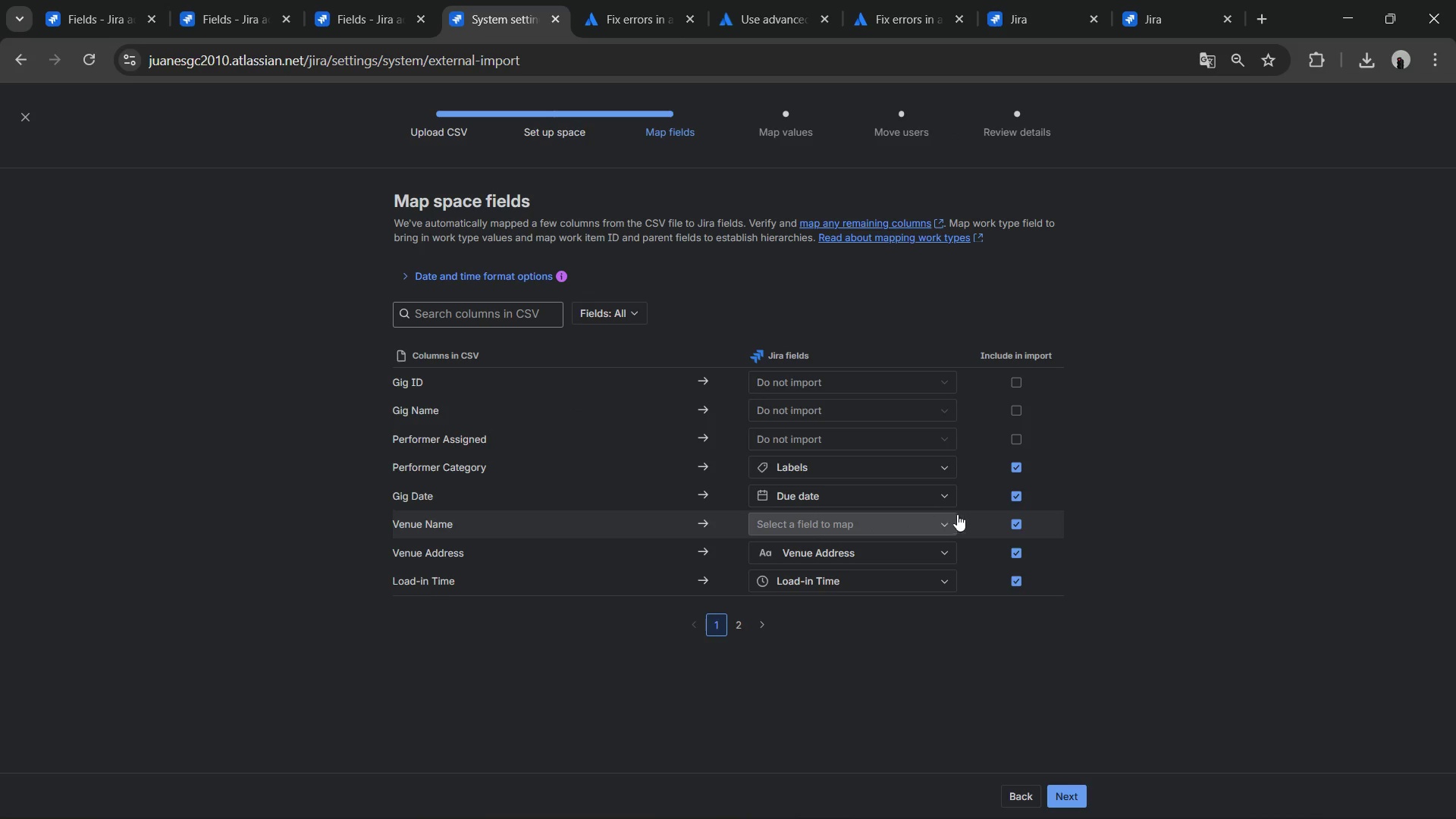 
mouse_move([990, 538])
 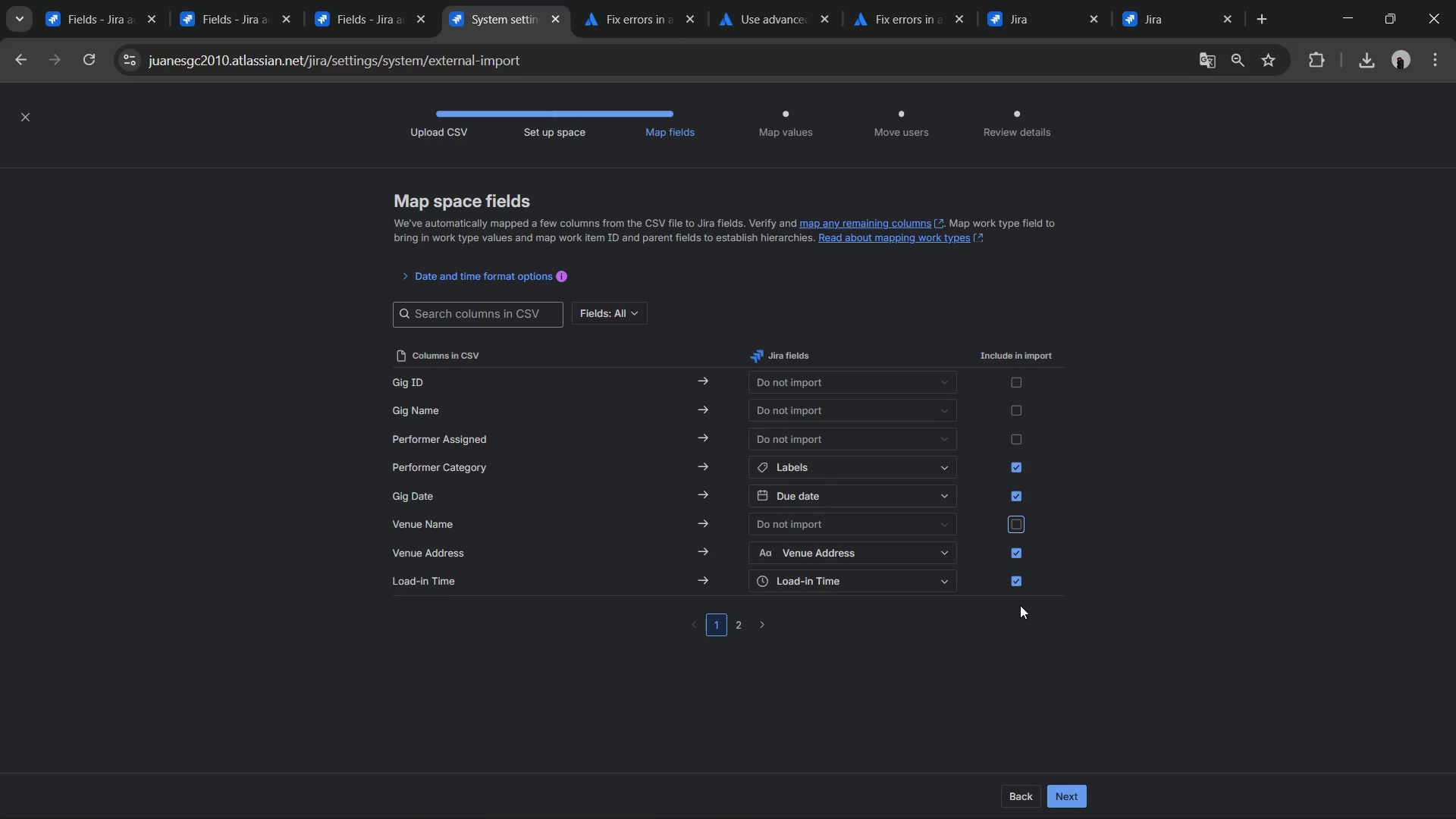 
wait(6.14)
 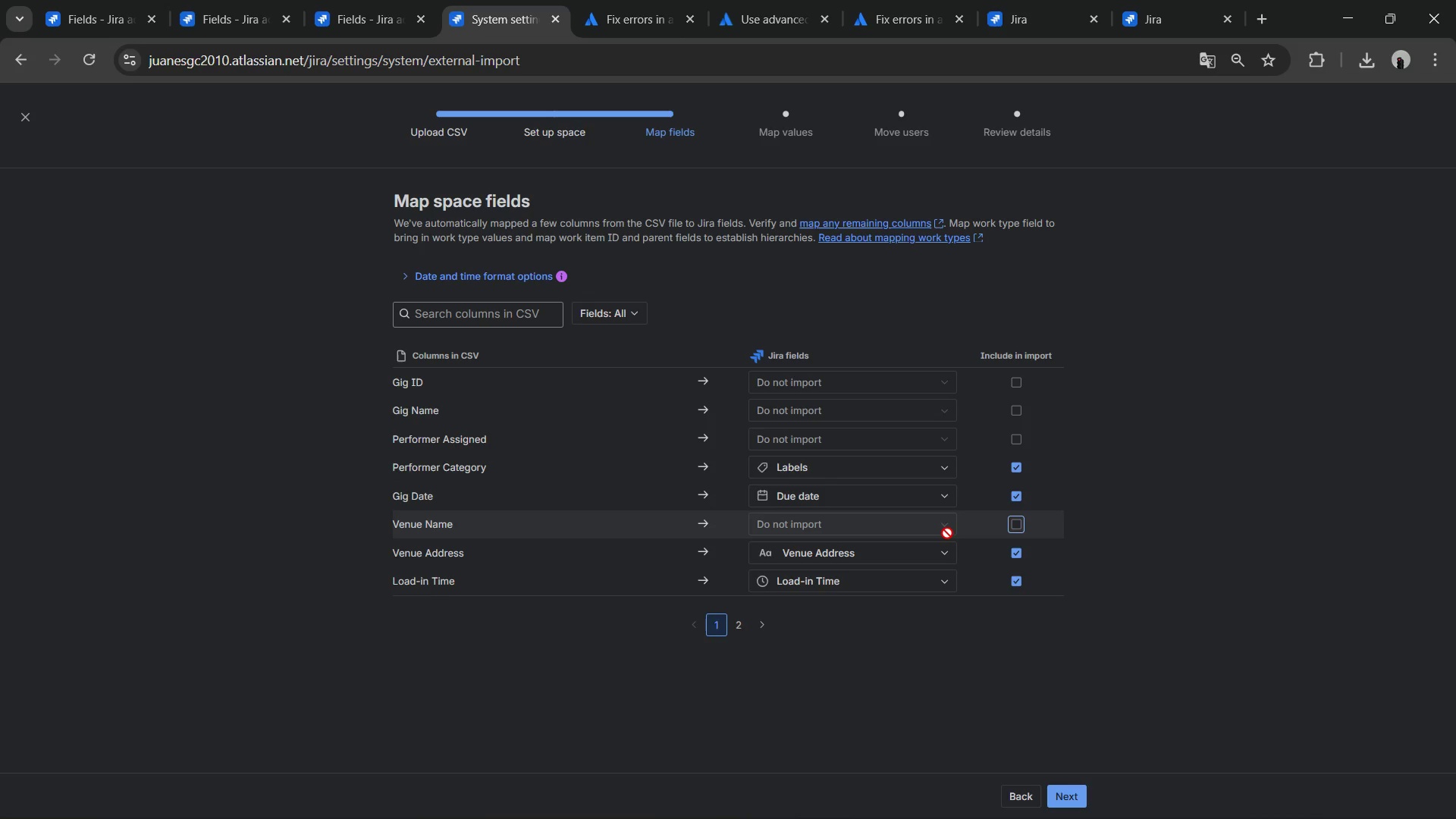 
left_click([739, 620])
 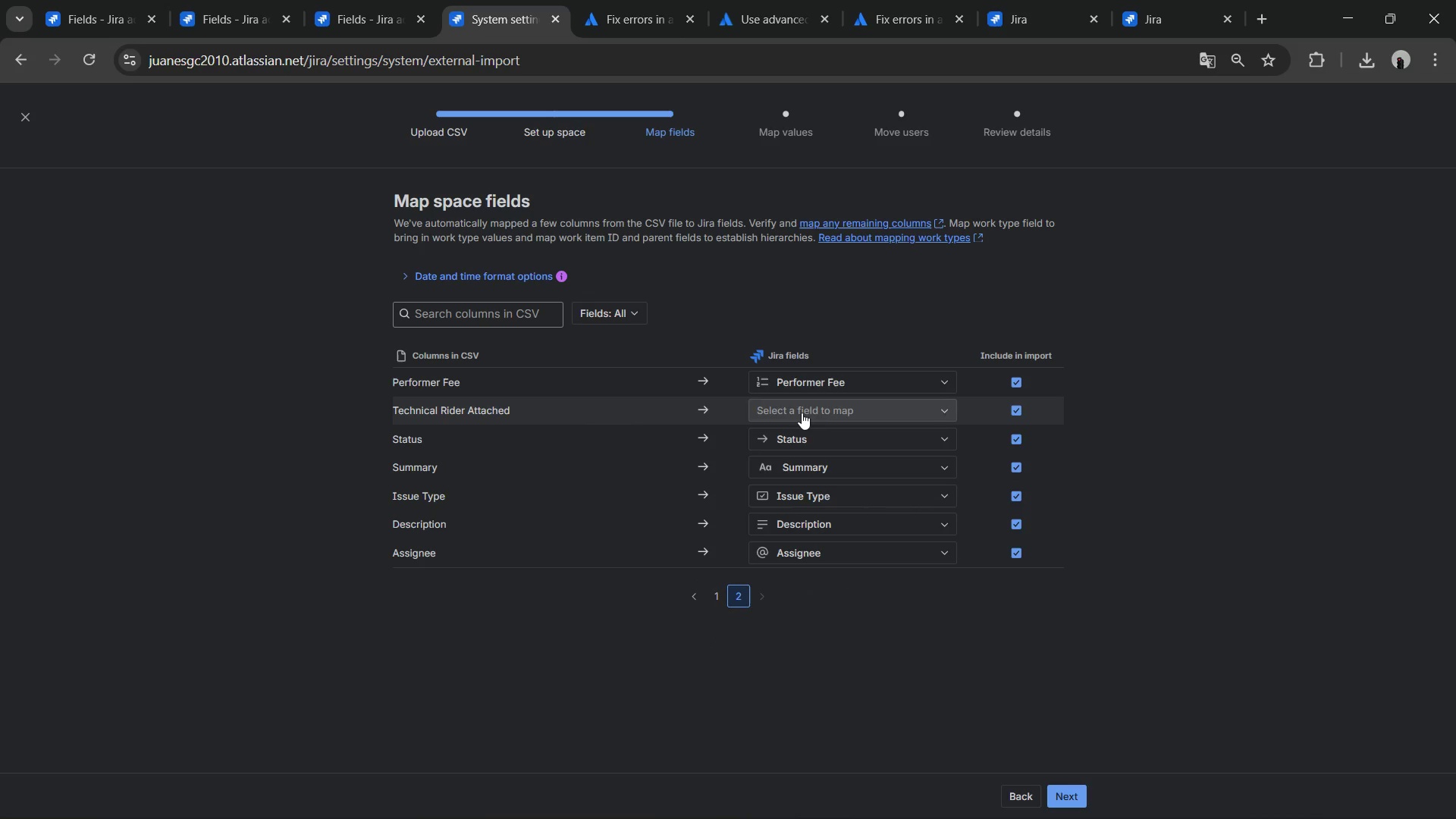 
left_click([802, 413])
 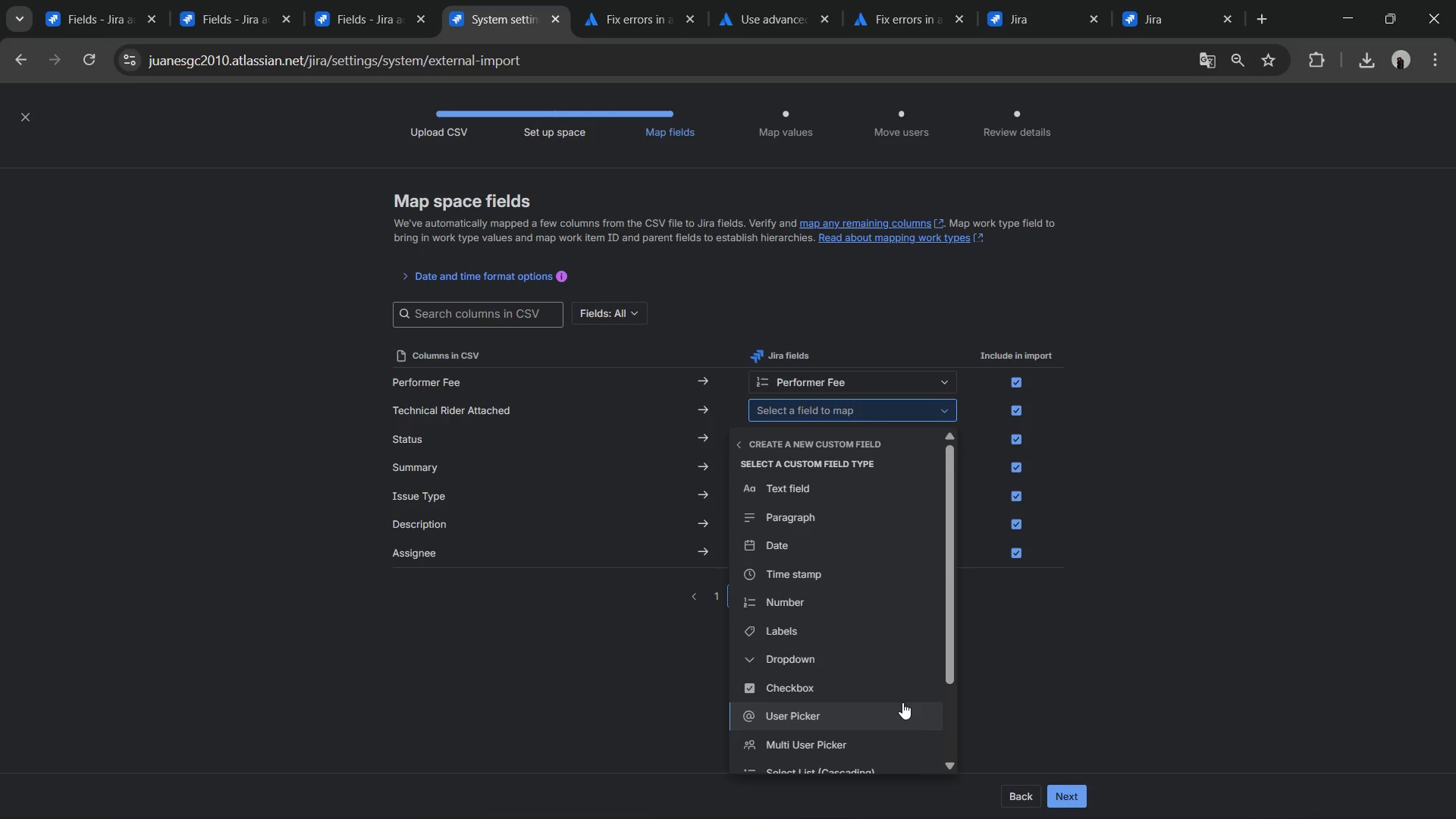 
wait(5.08)
 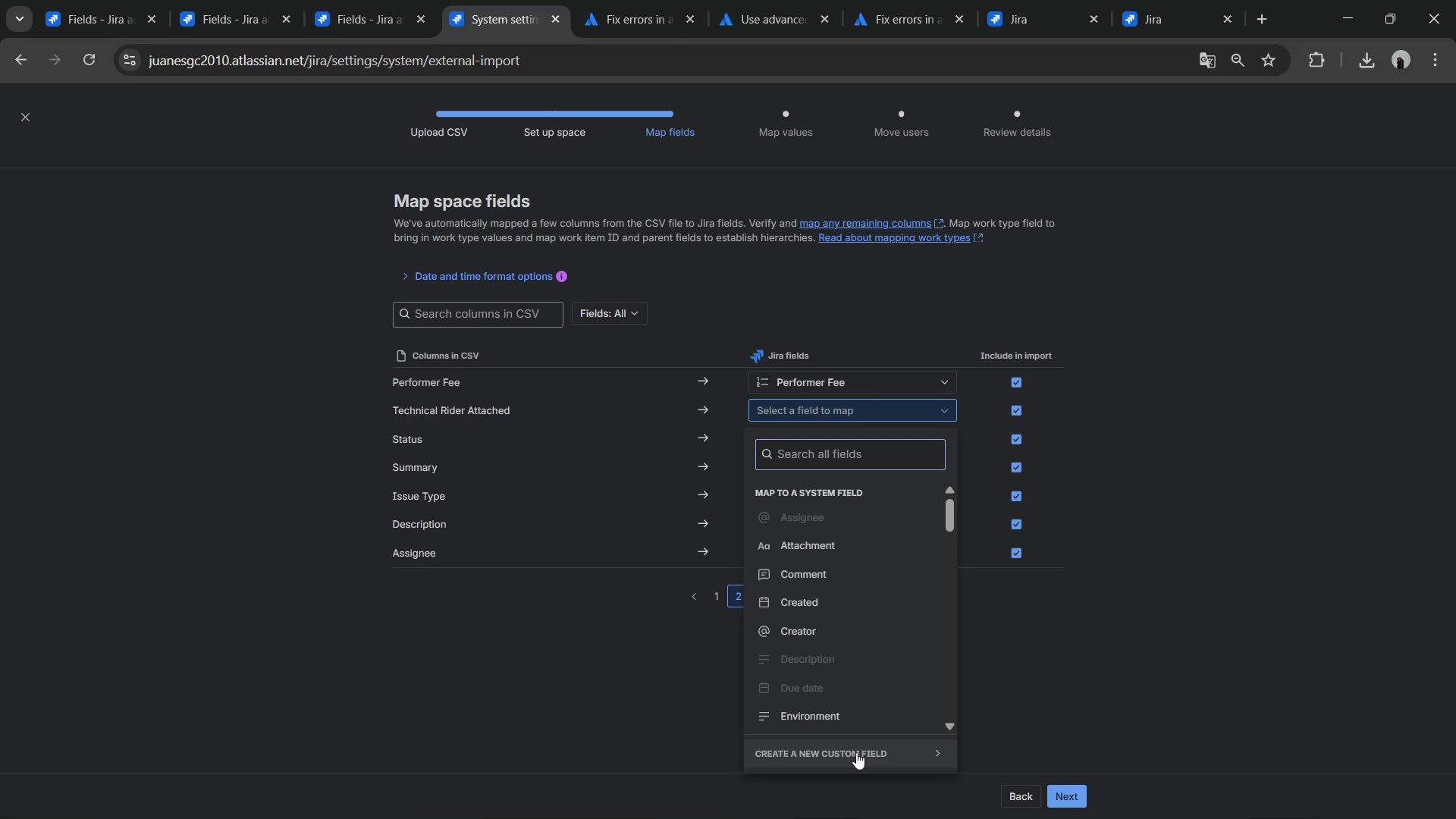 
left_click([886, 695])
 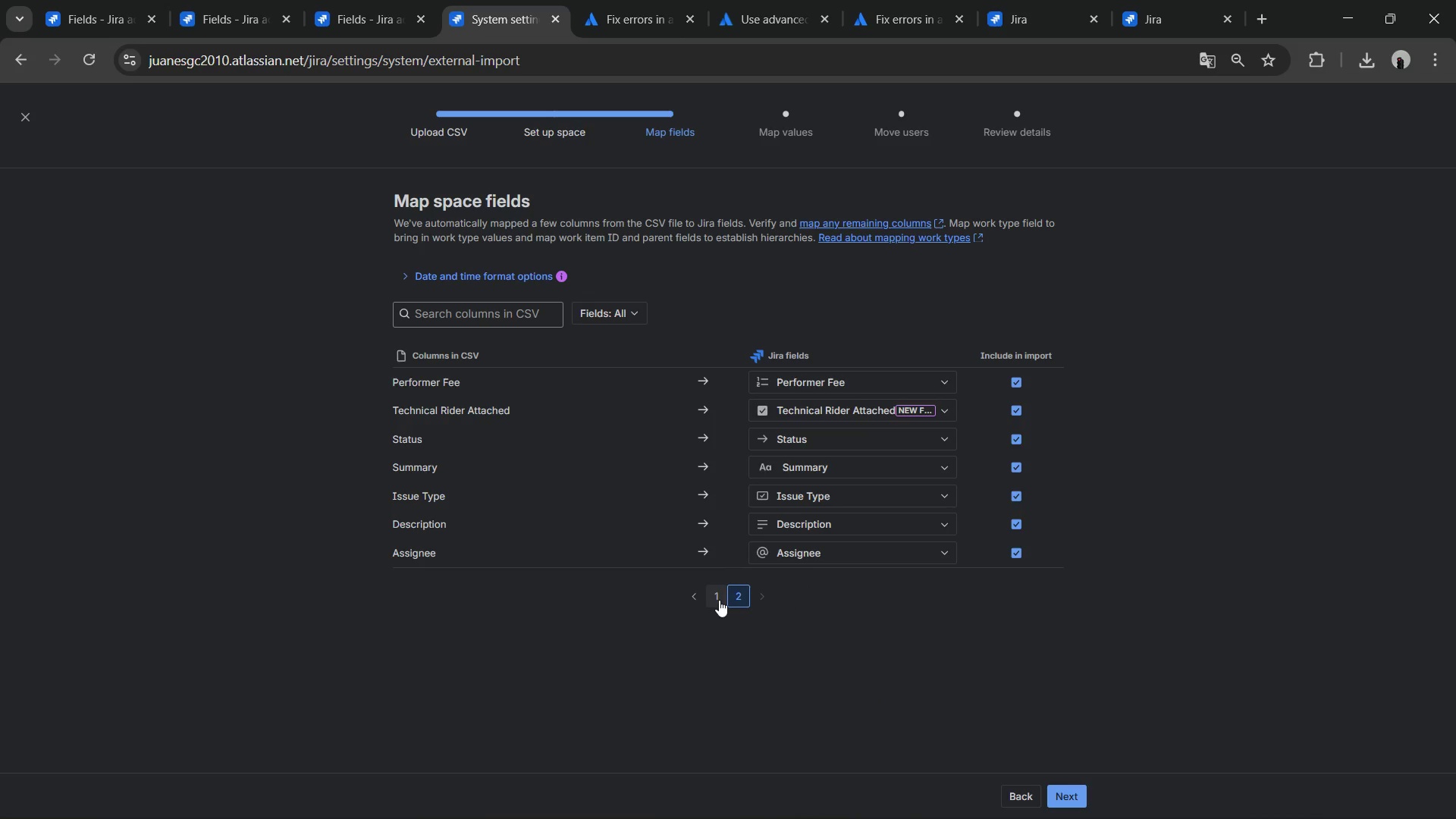 
left_click([719, 600])
 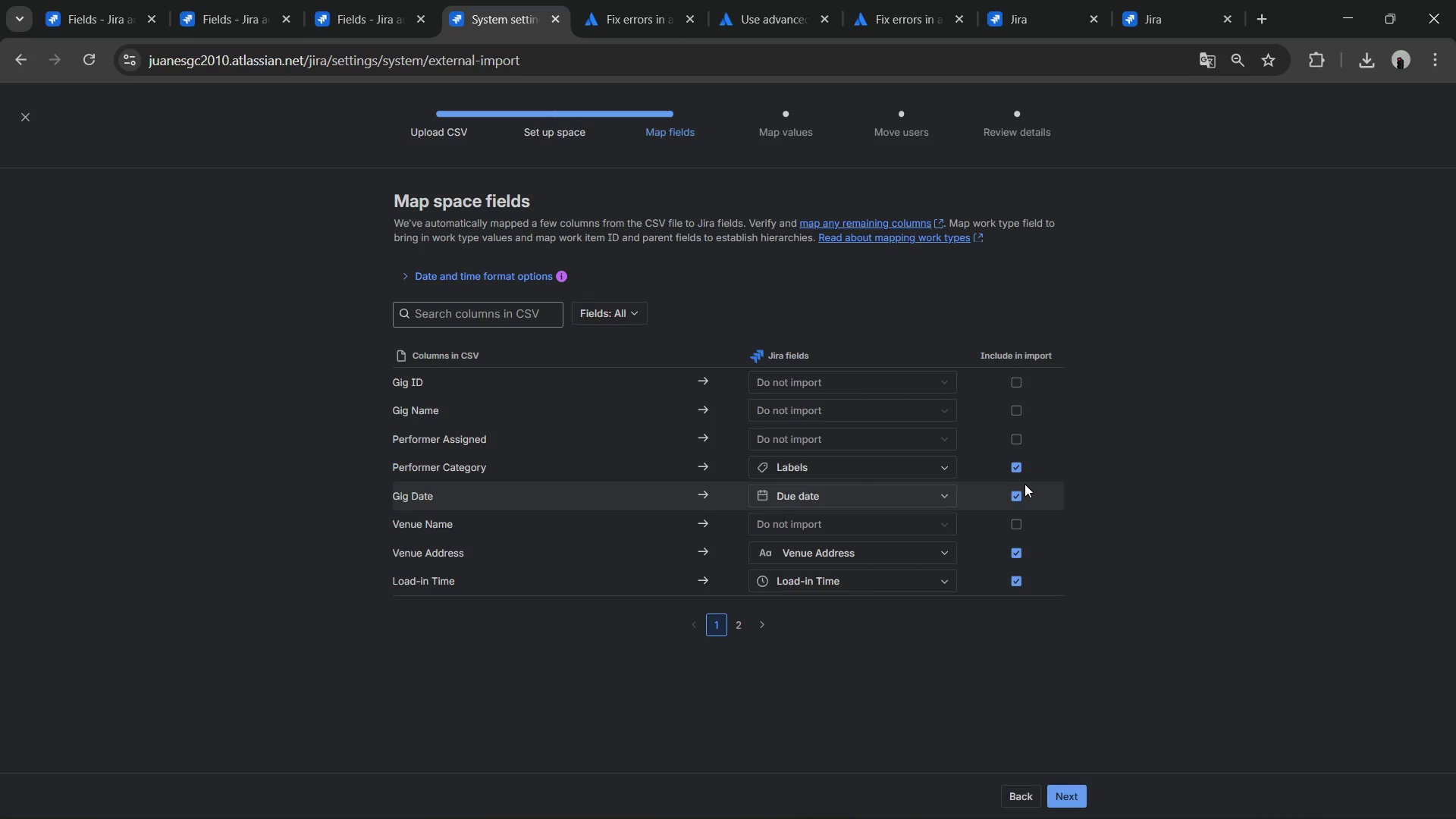 
wait(9.09)
 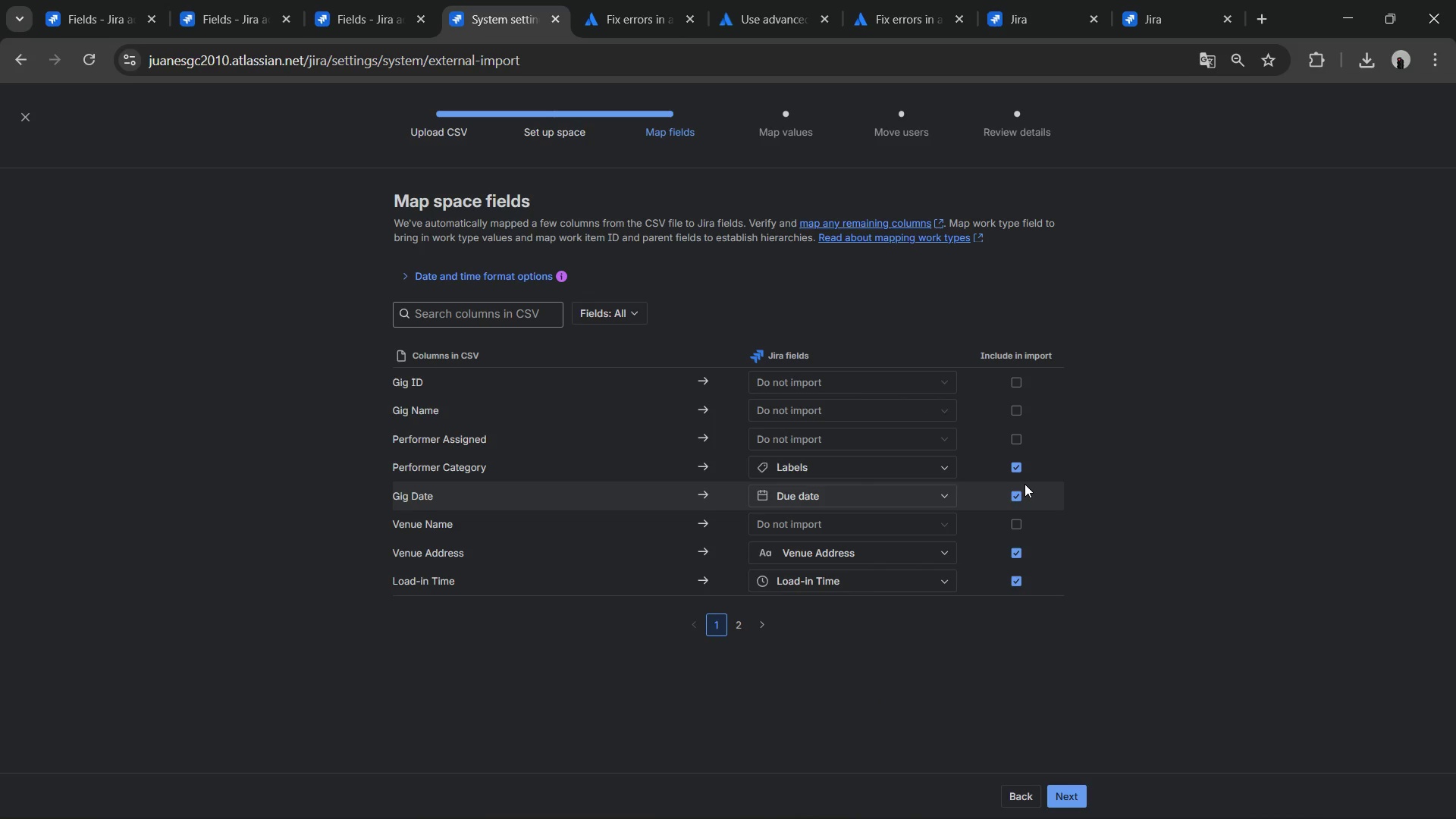 
left_click([736, 625])
 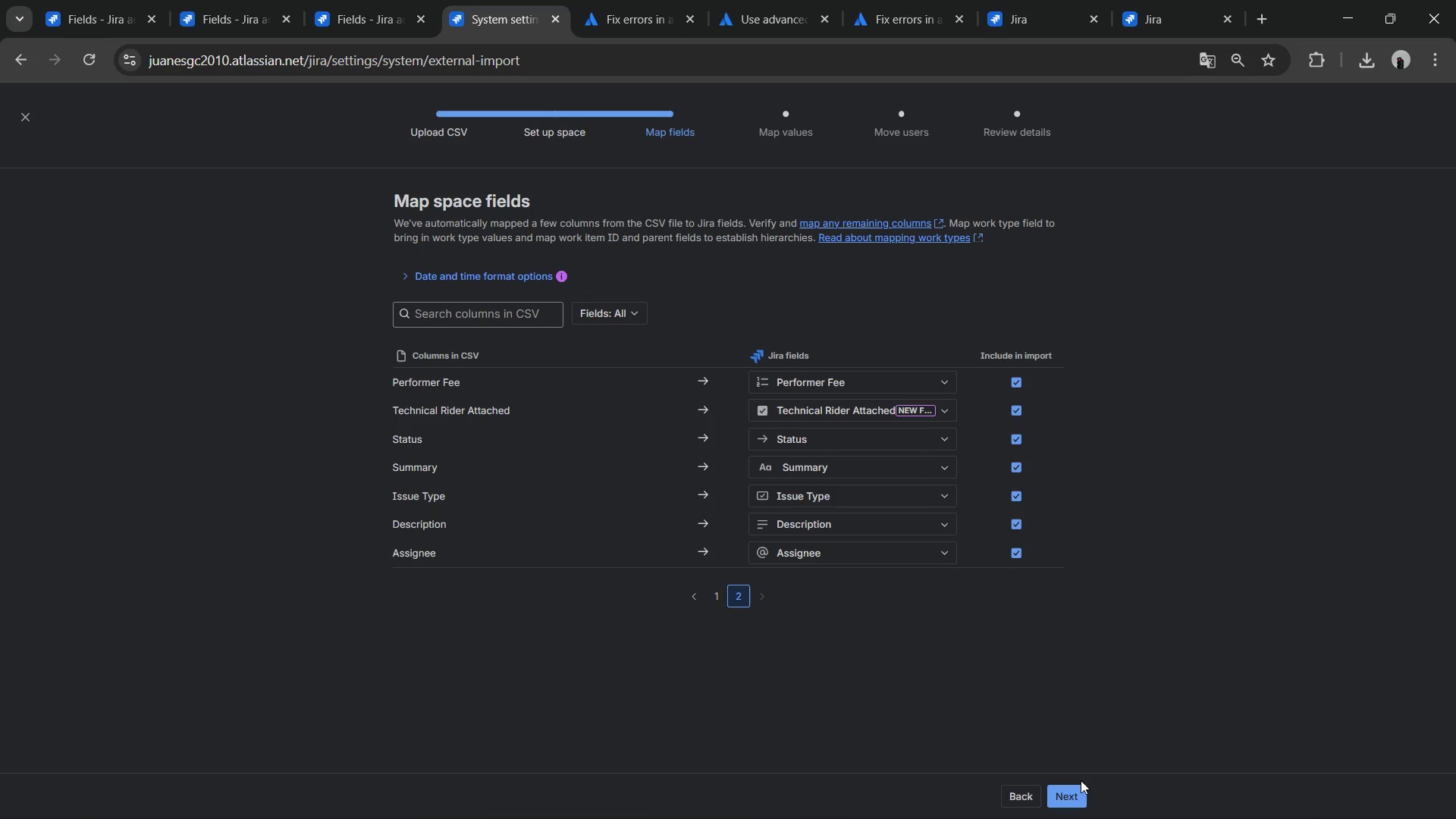 
left_click([1068, 790])
 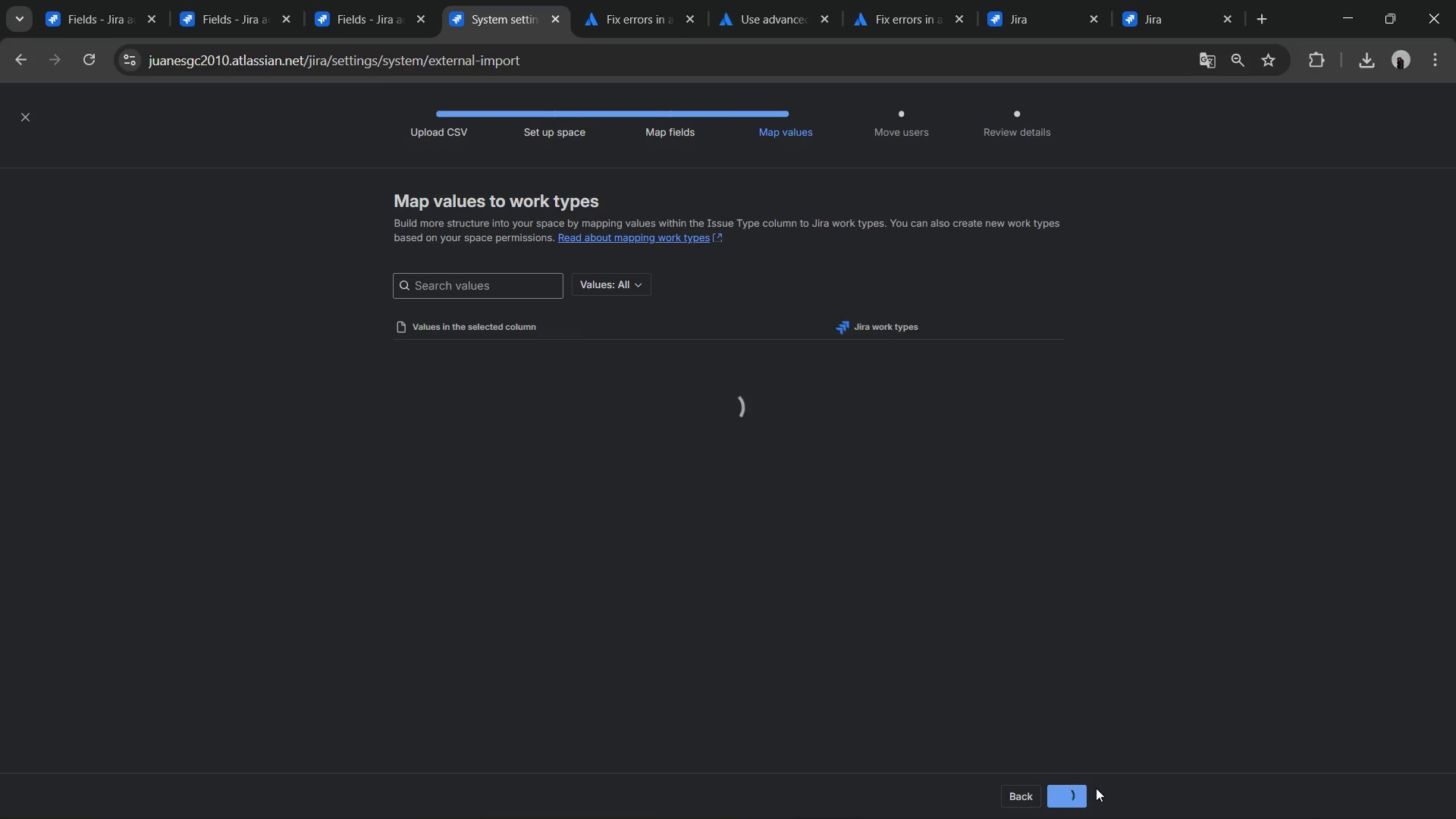 
wait(9.69)
 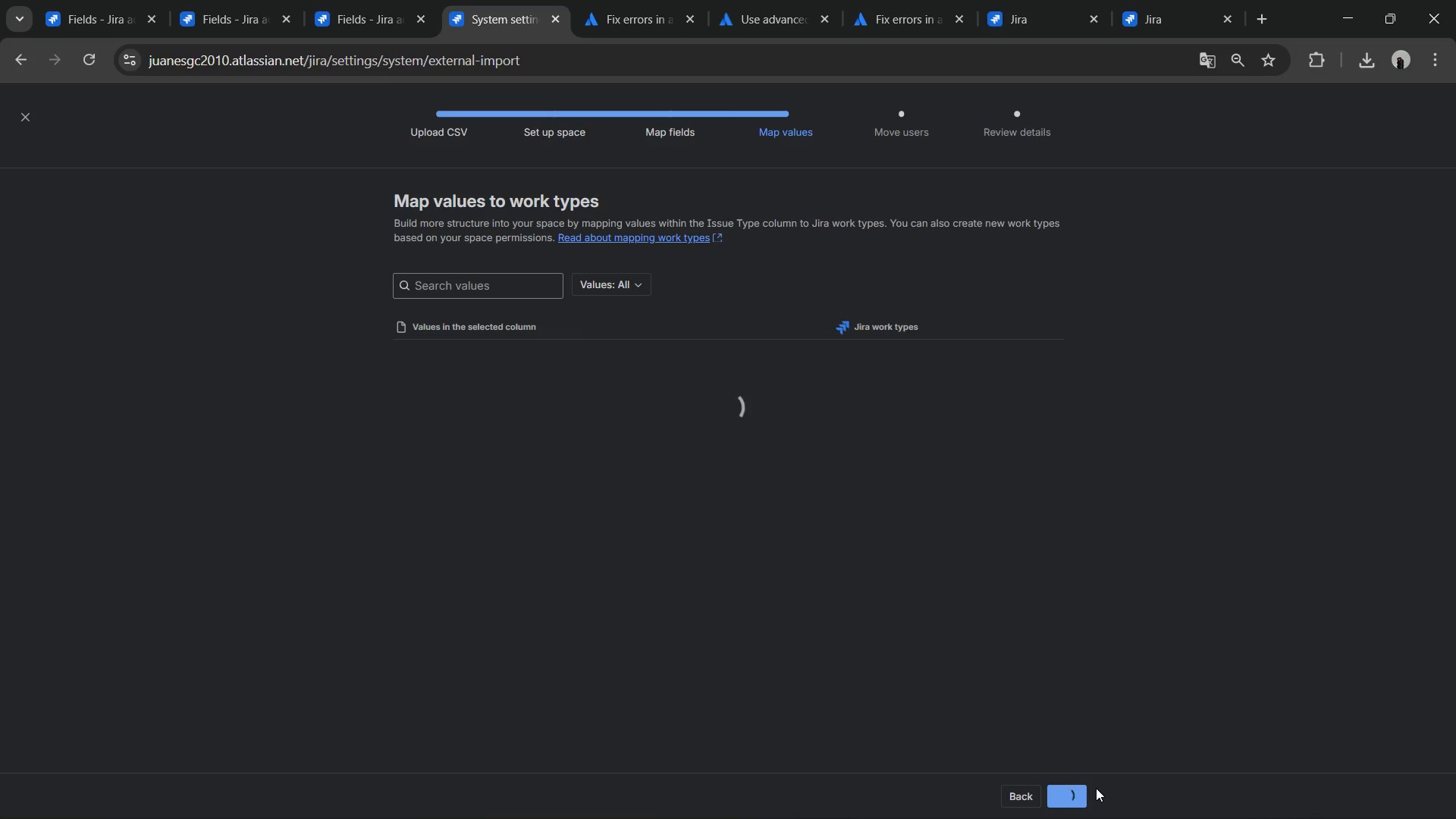 
left_click([1073, 789])
 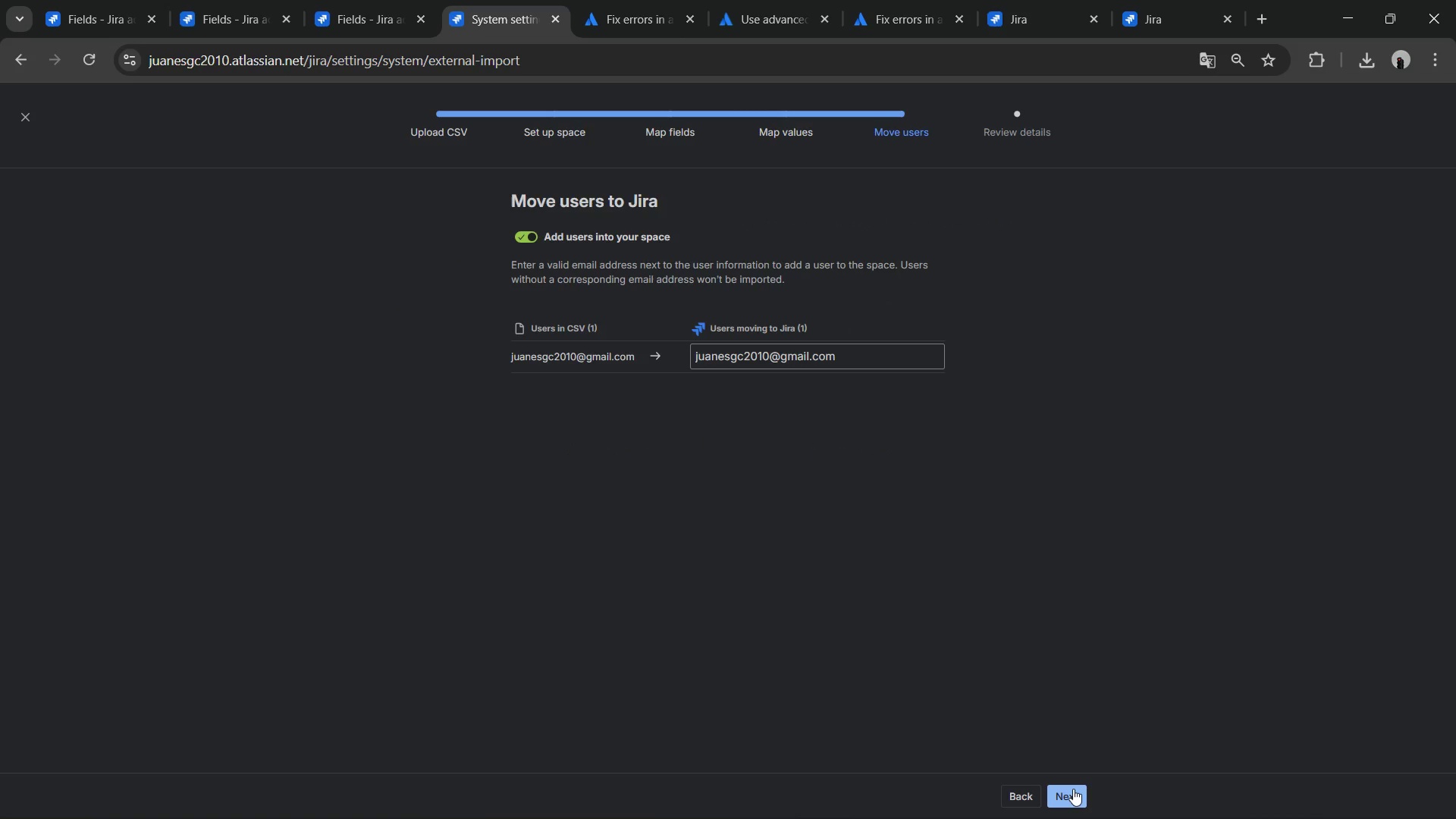 
left_click([1073, 789])
 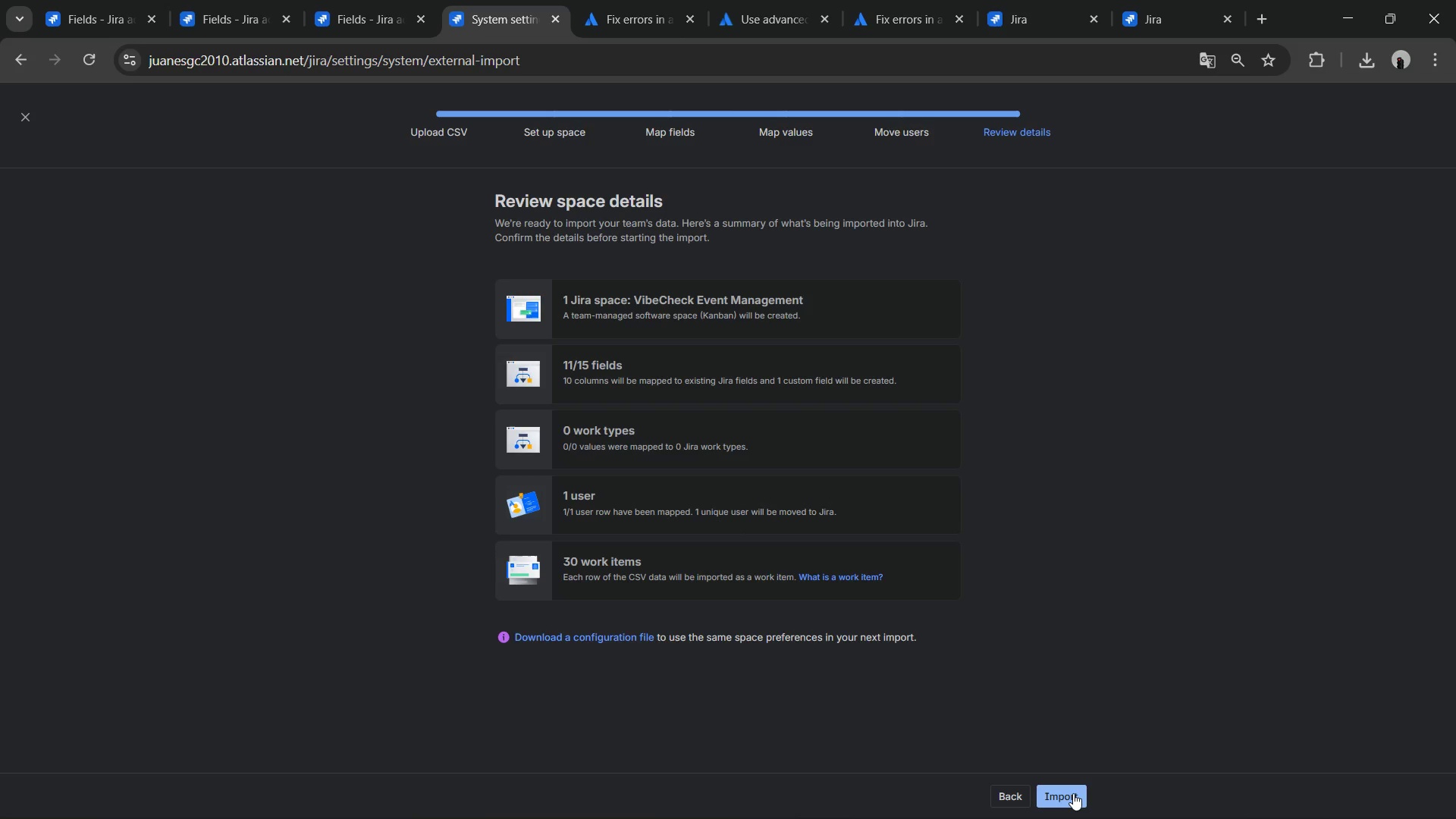 
left_click([1073, 793])
 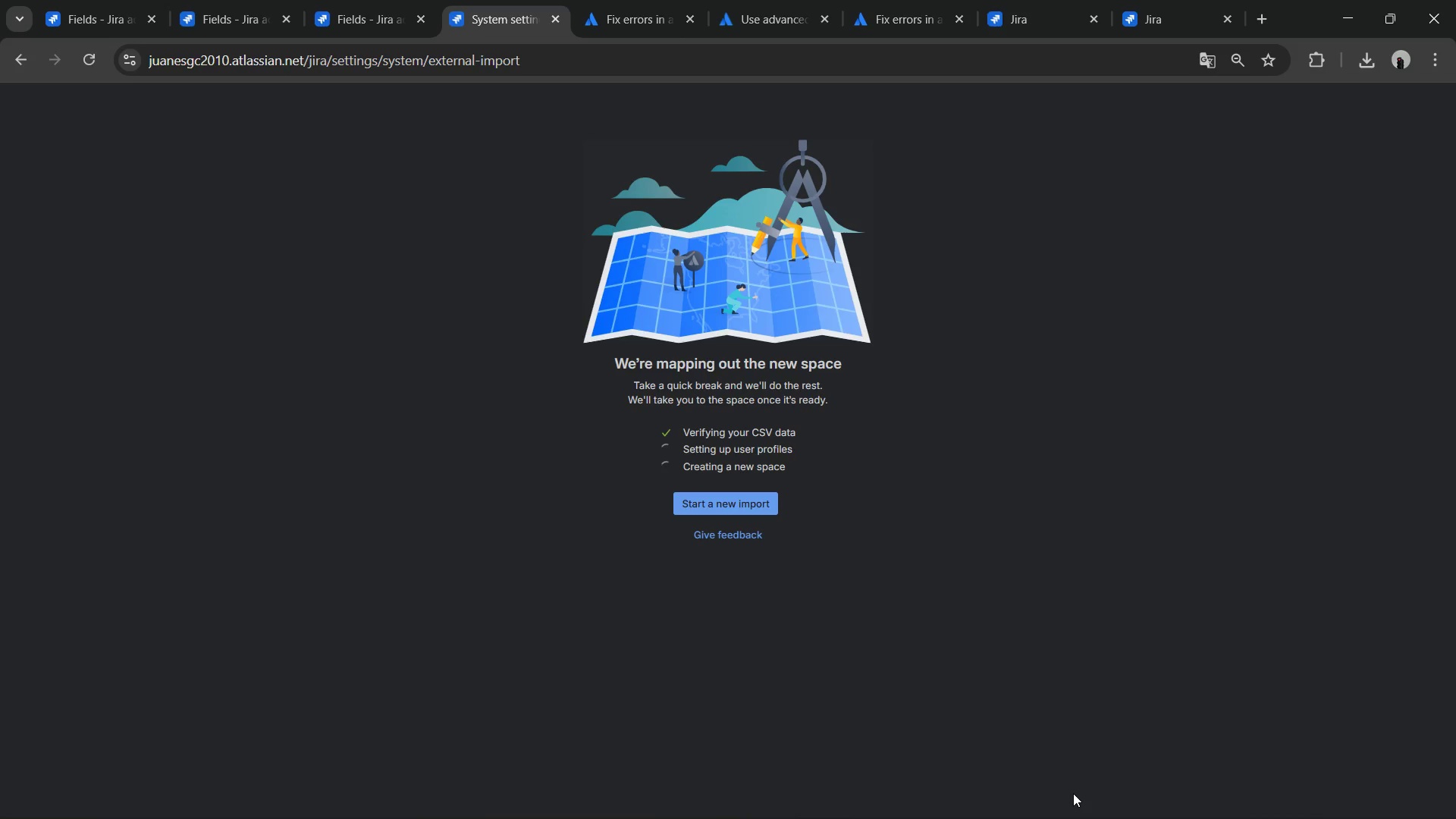 
wait(24.95)
 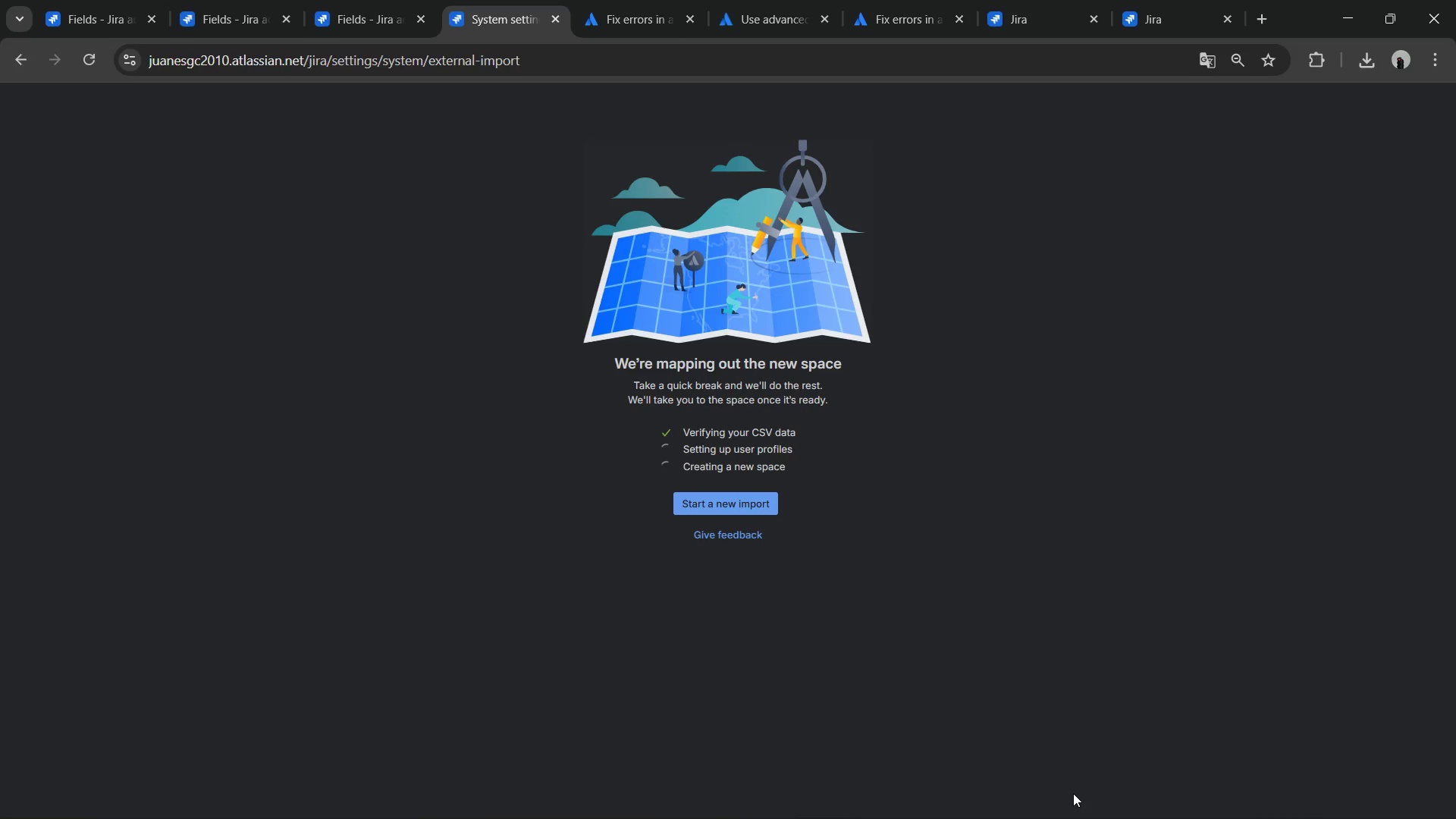 
left_click([899, 795])